 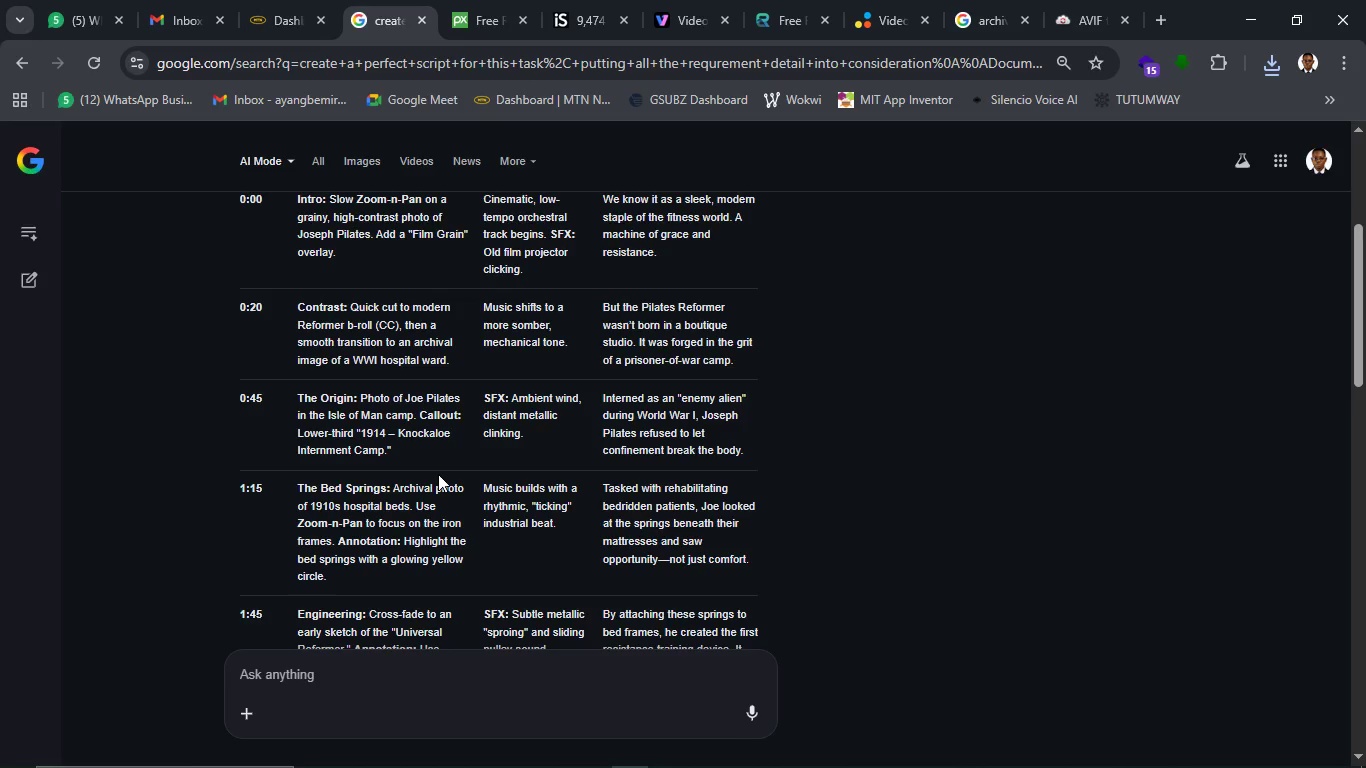 
left_click([391, 391])
 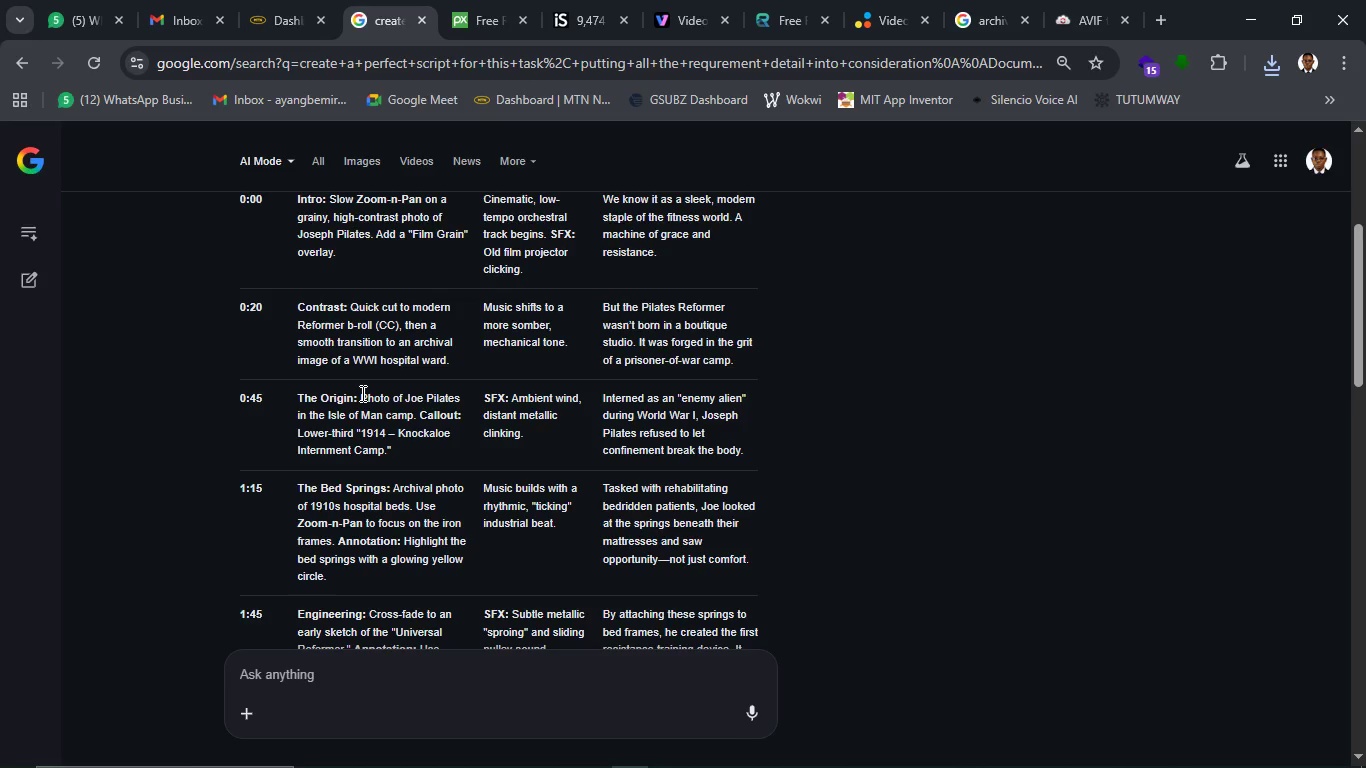 
left_click_drag(start_coordinate=[361, 393], to_coordinate=[411, 413])
 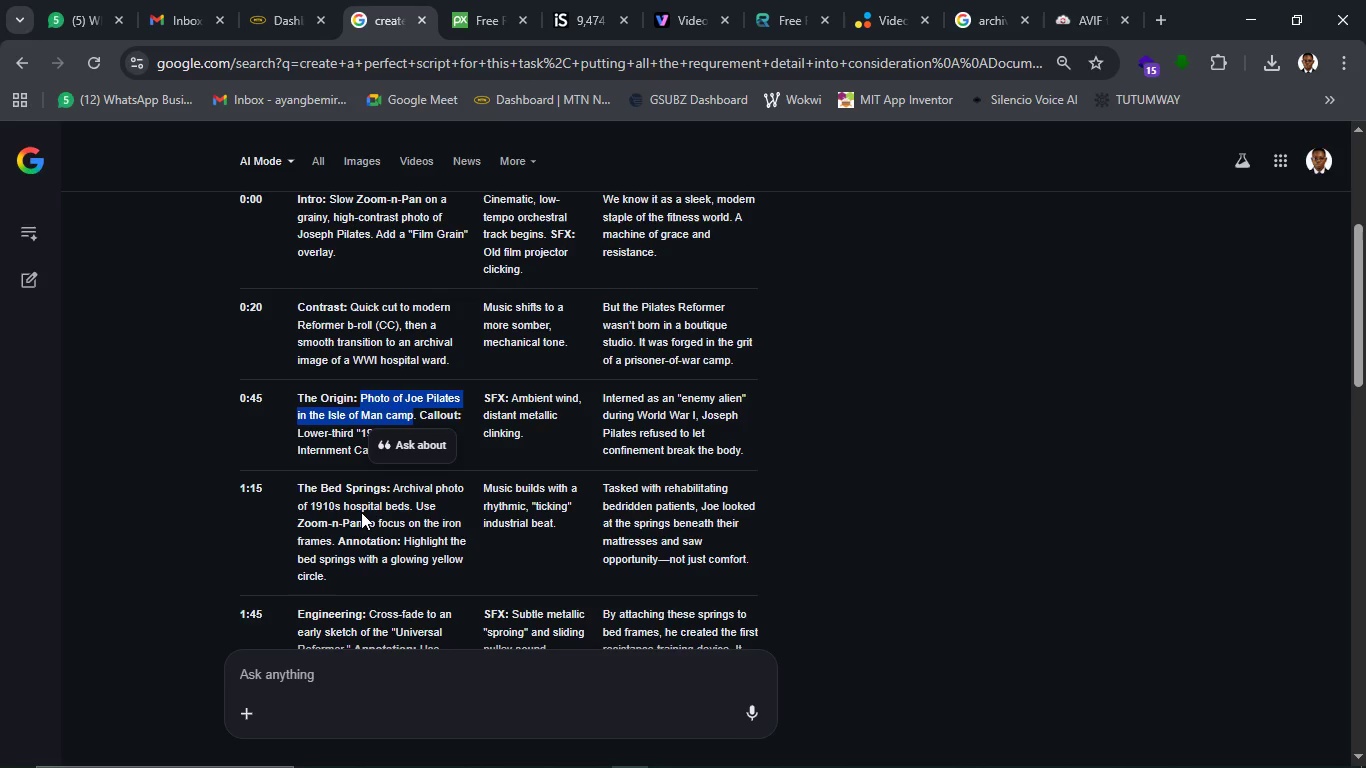 
key(Control+C)
 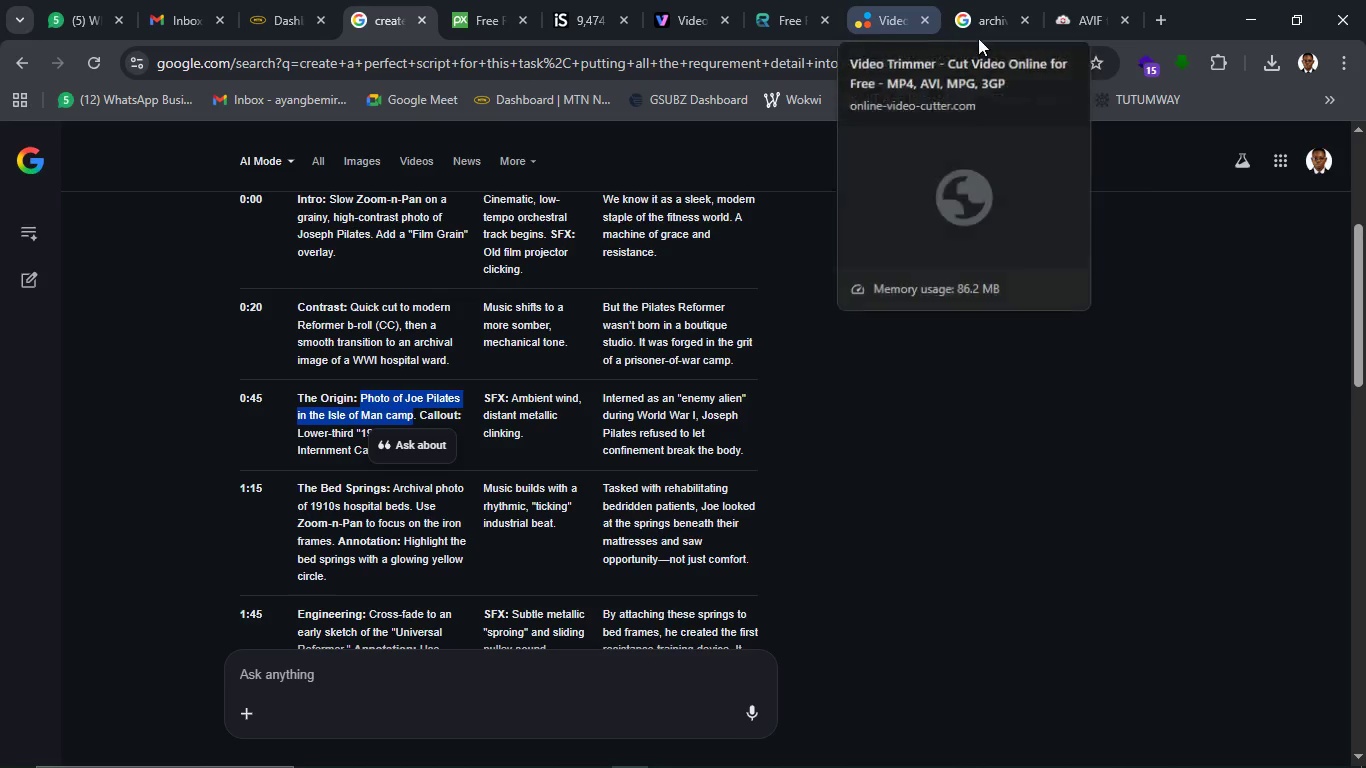 
left_click([975, 21])
 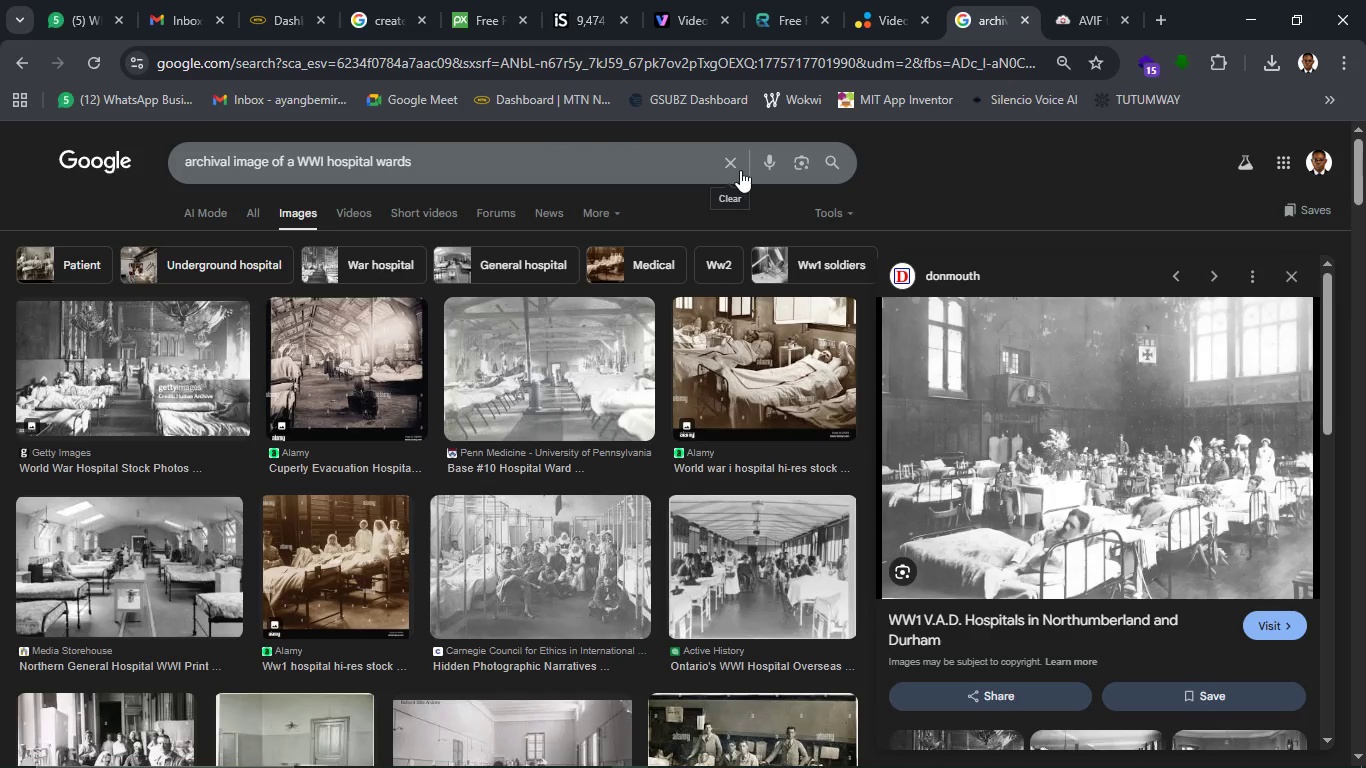 
left_click([738, 170])
 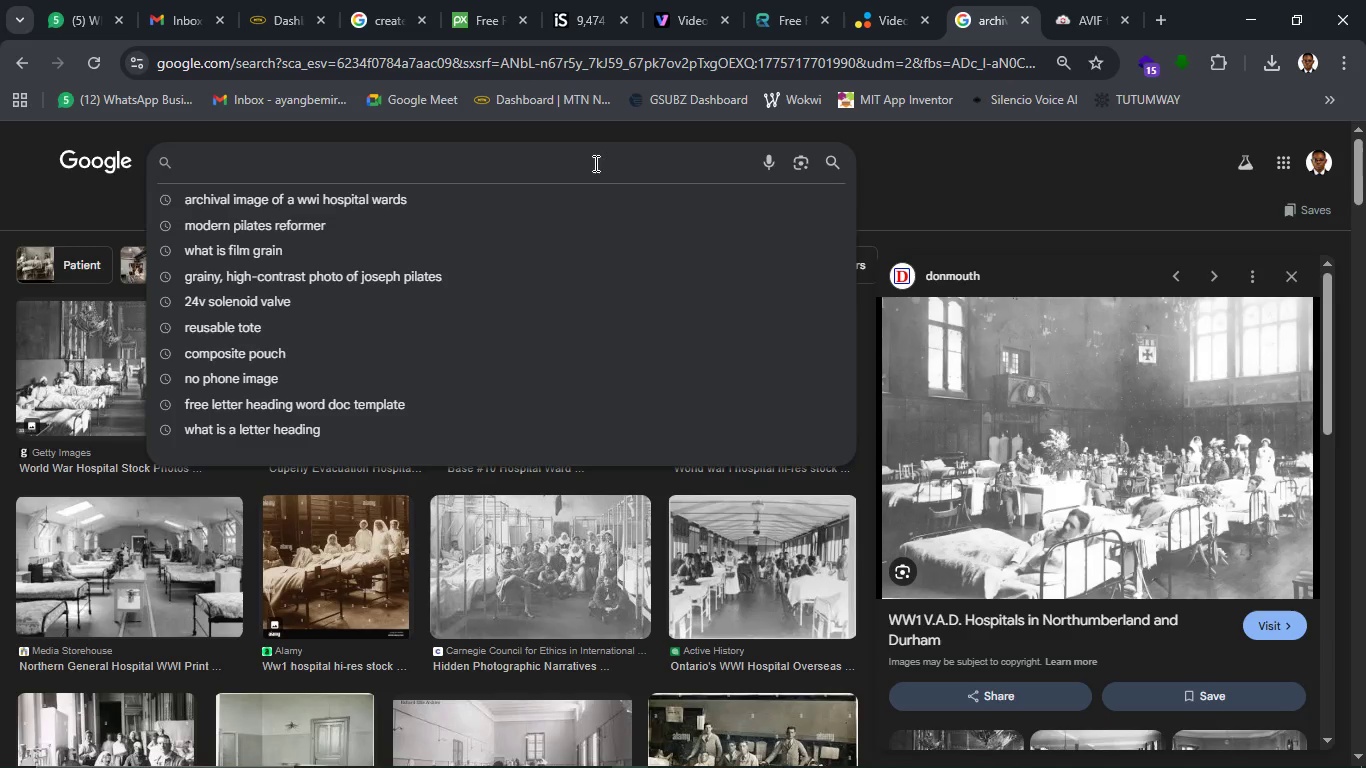 
key(Control+V)
 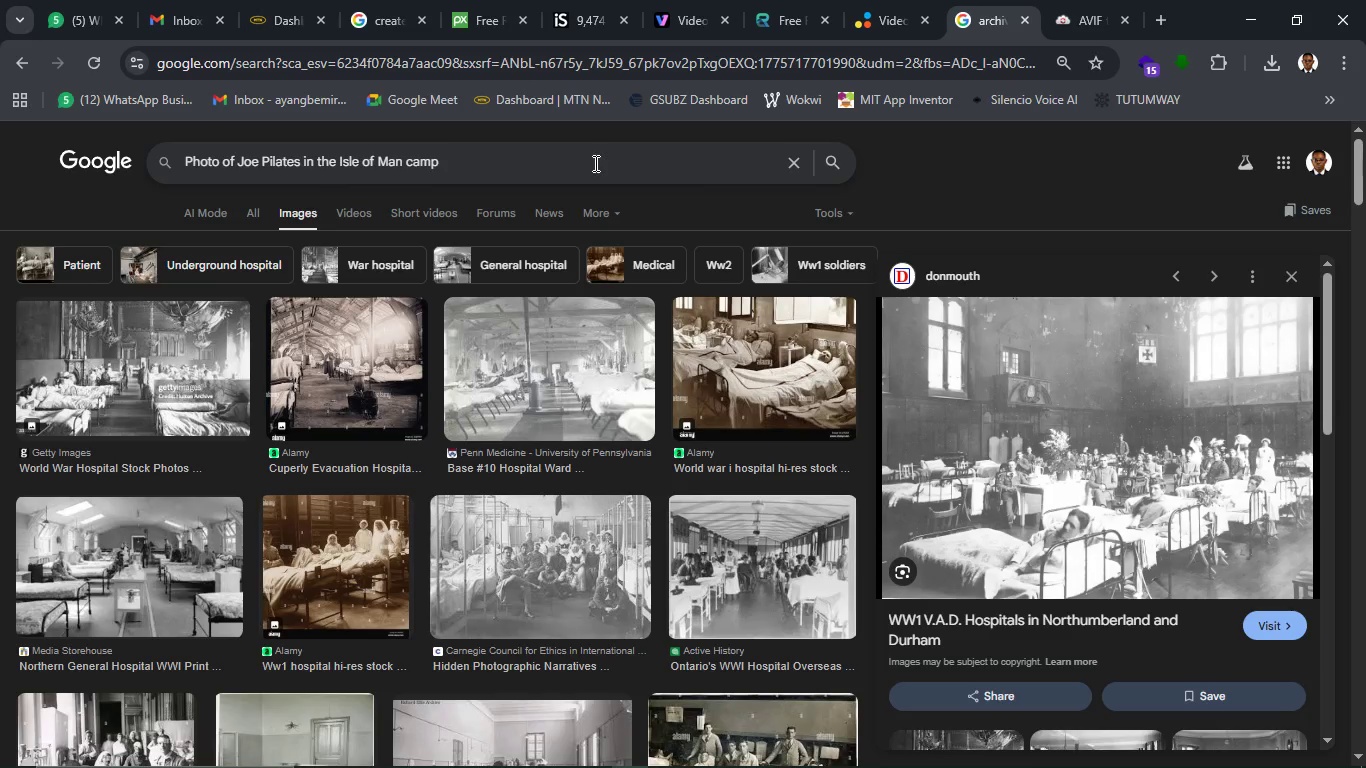 
wait(6.58)
 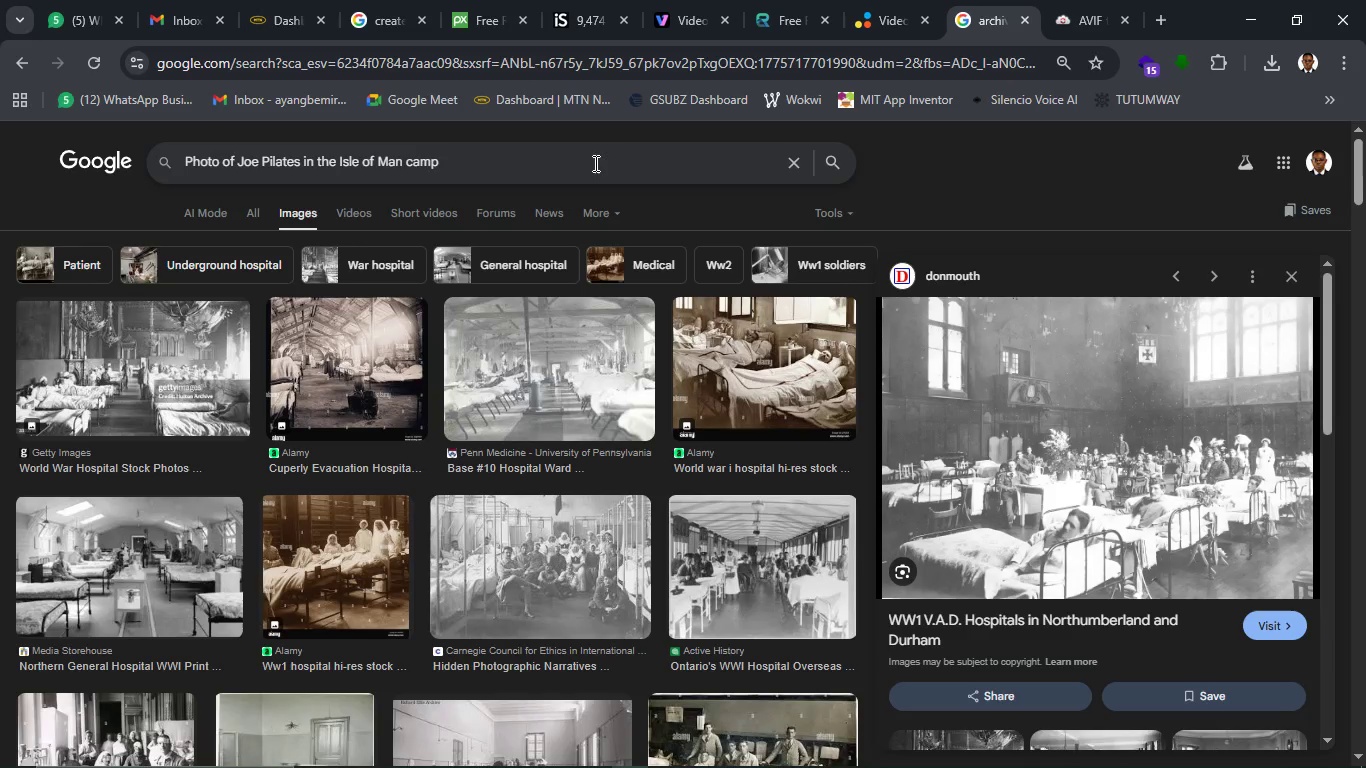 
key(Enter)
 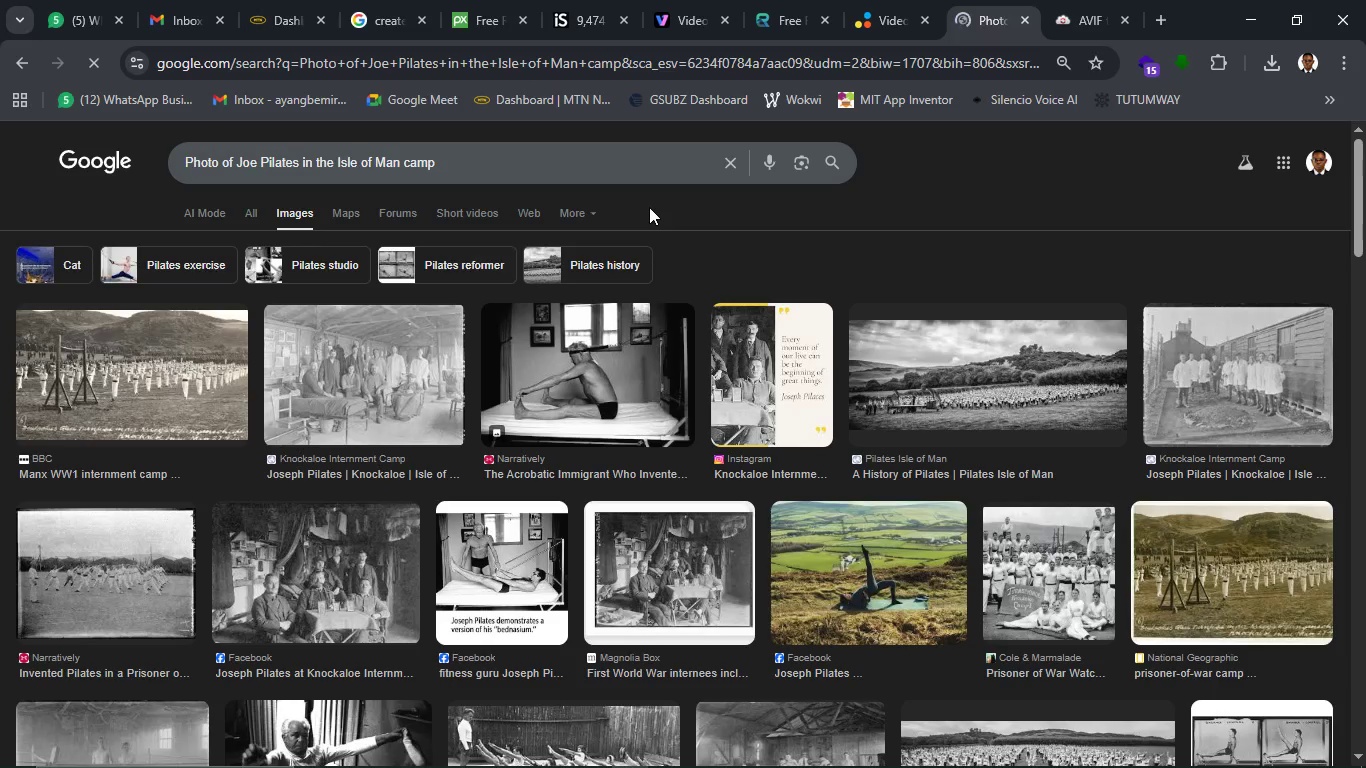 
wait(17.36)
 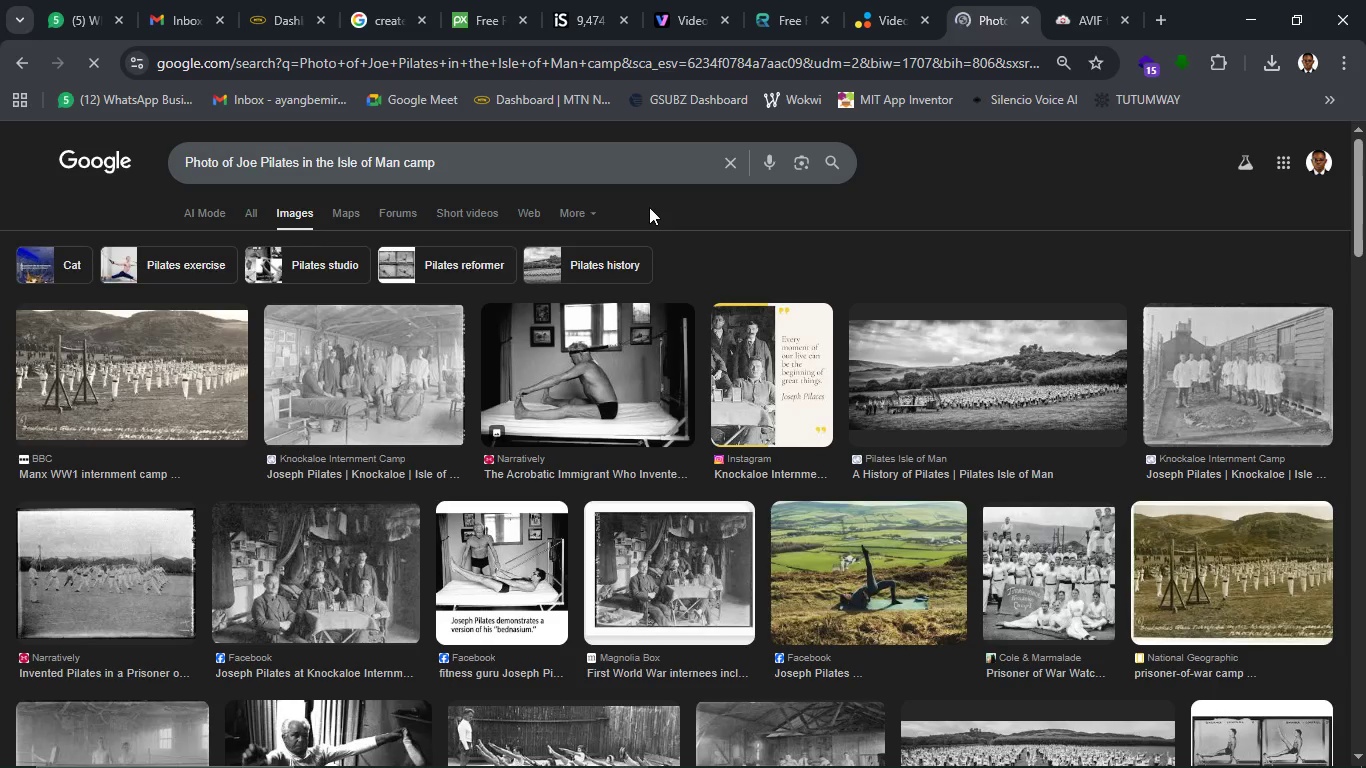 
mouse_move([715, 402])
 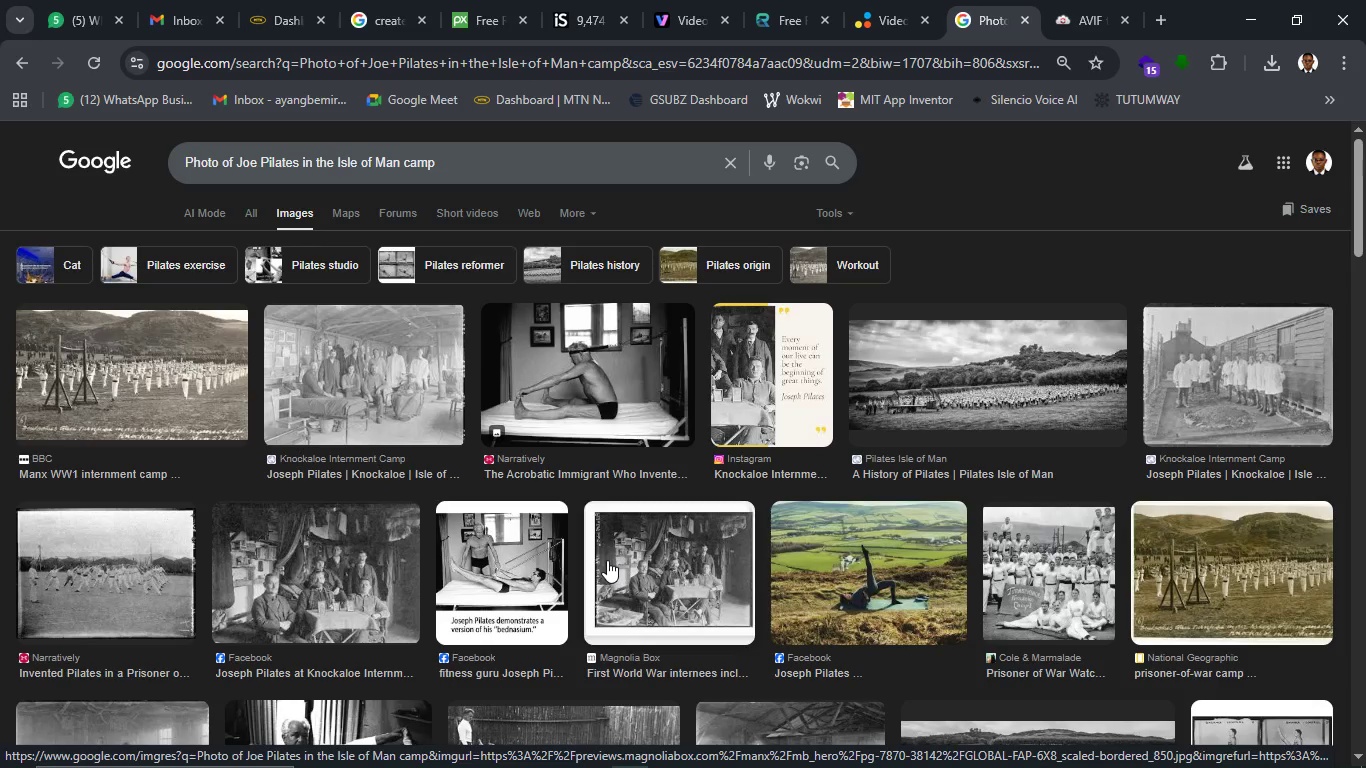 
scroll: coordinate [607, 560], scroll_direction: down, amount: 3.0
 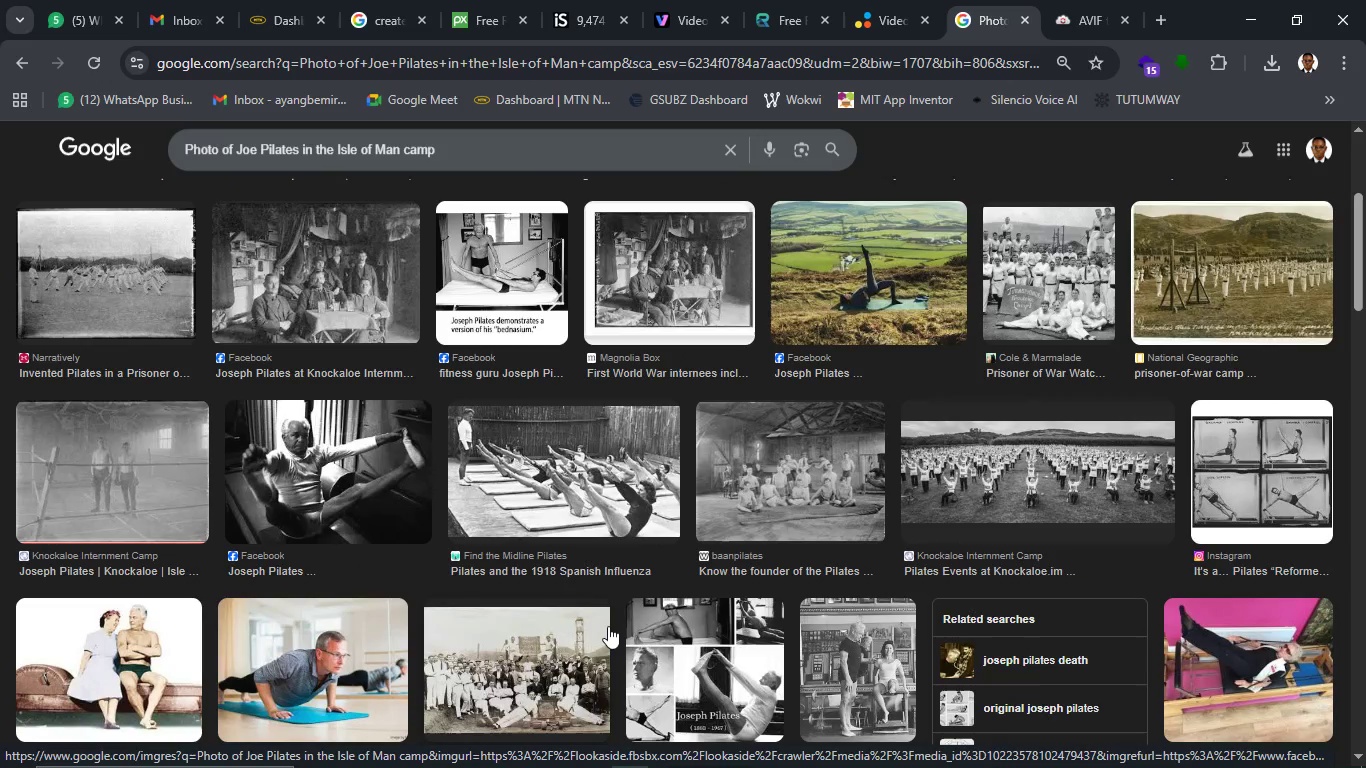 
wait(6.37)
 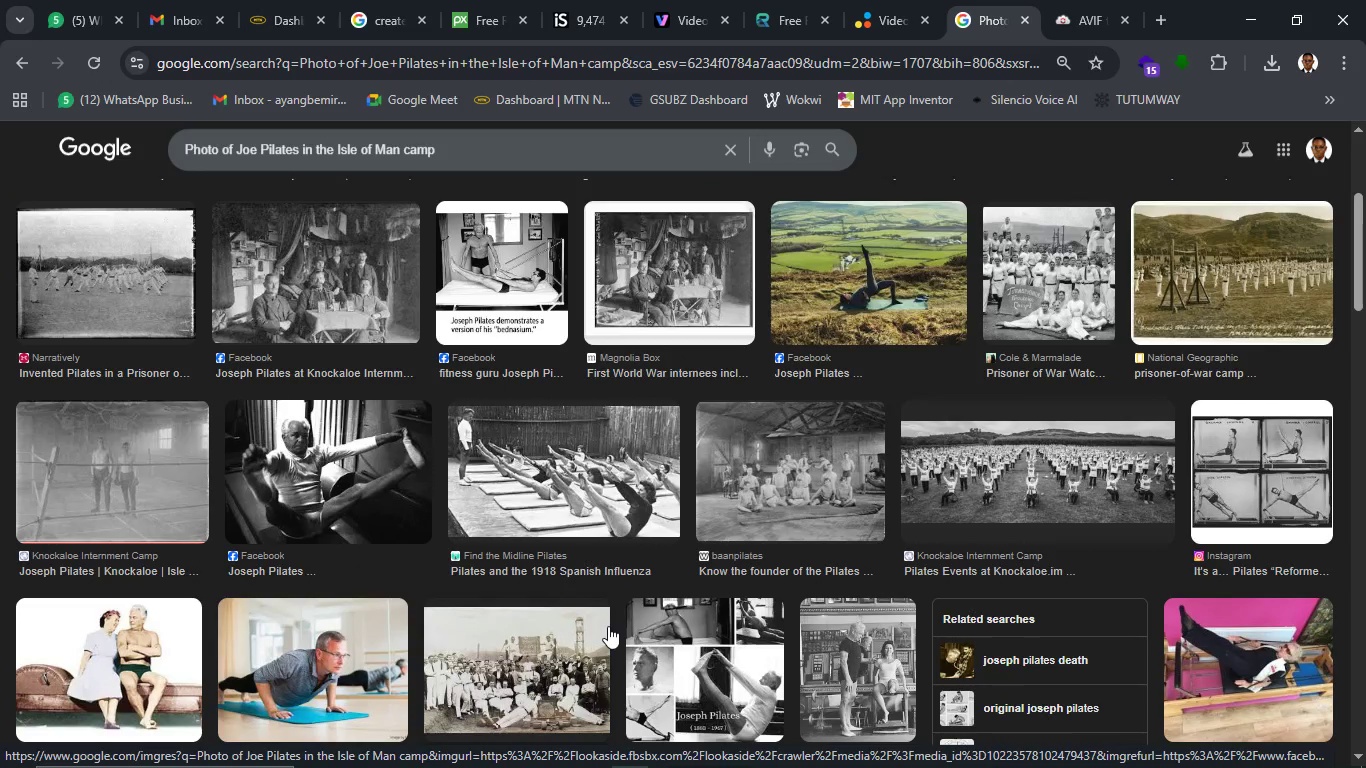 
scroll: coordinate [608, 626], scroll_direction: down, amount: 6.0
 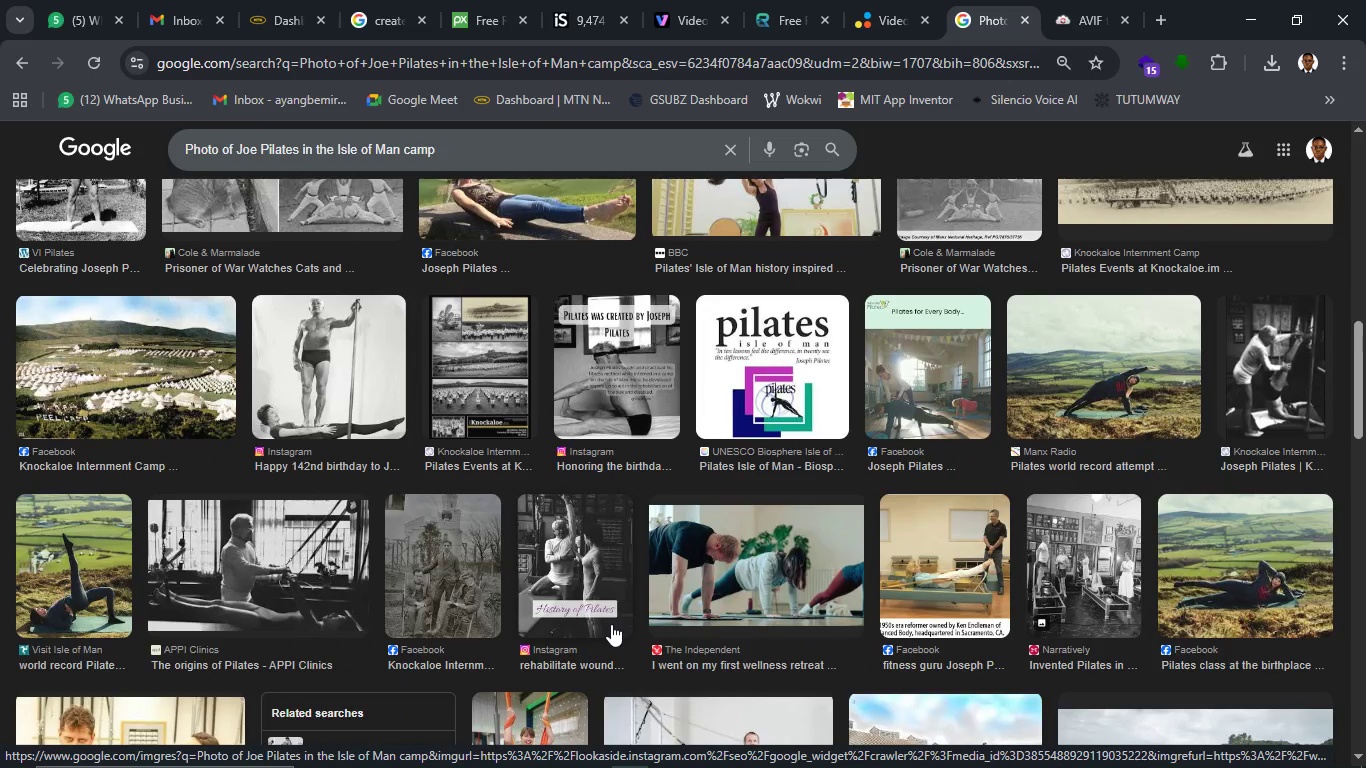 
scroll: coordinate [611, 624], scroll_direction: up, amount: 2.0
 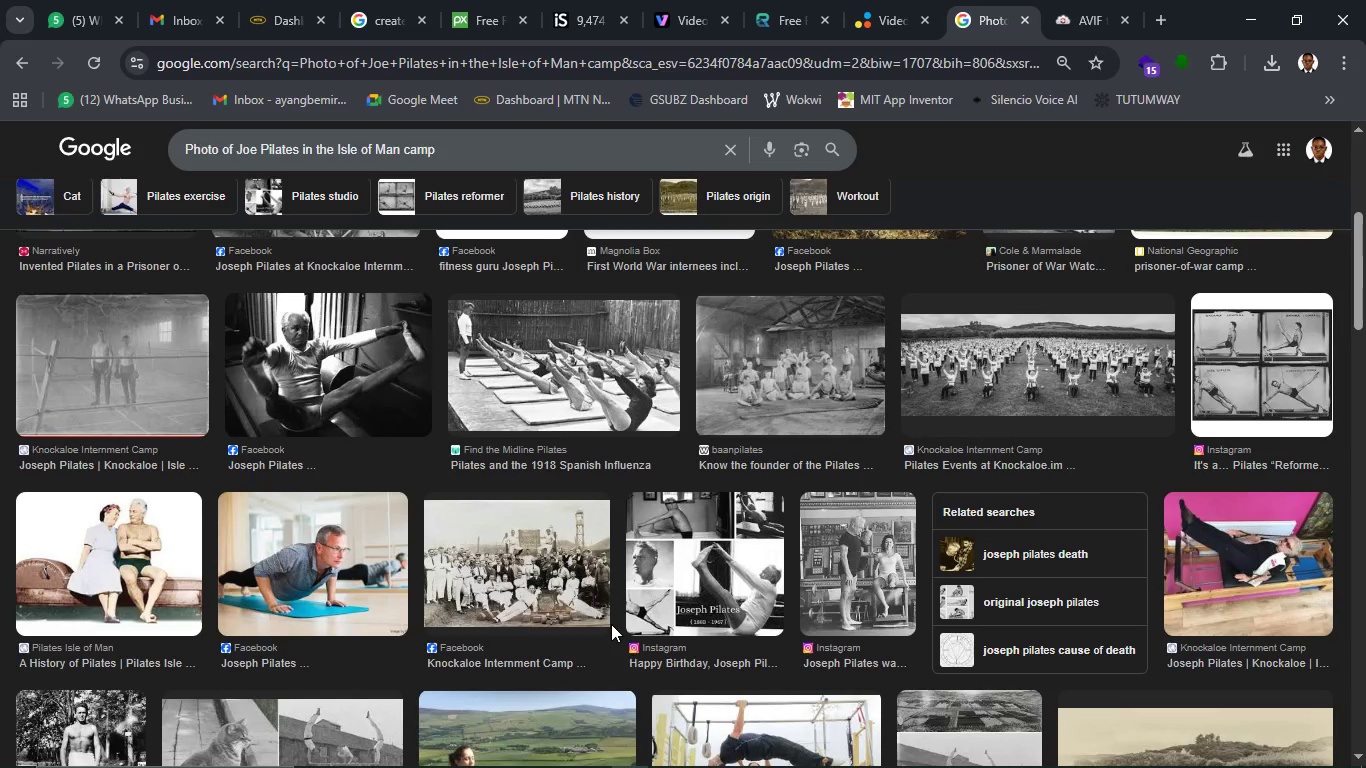 
wait(7.33)
 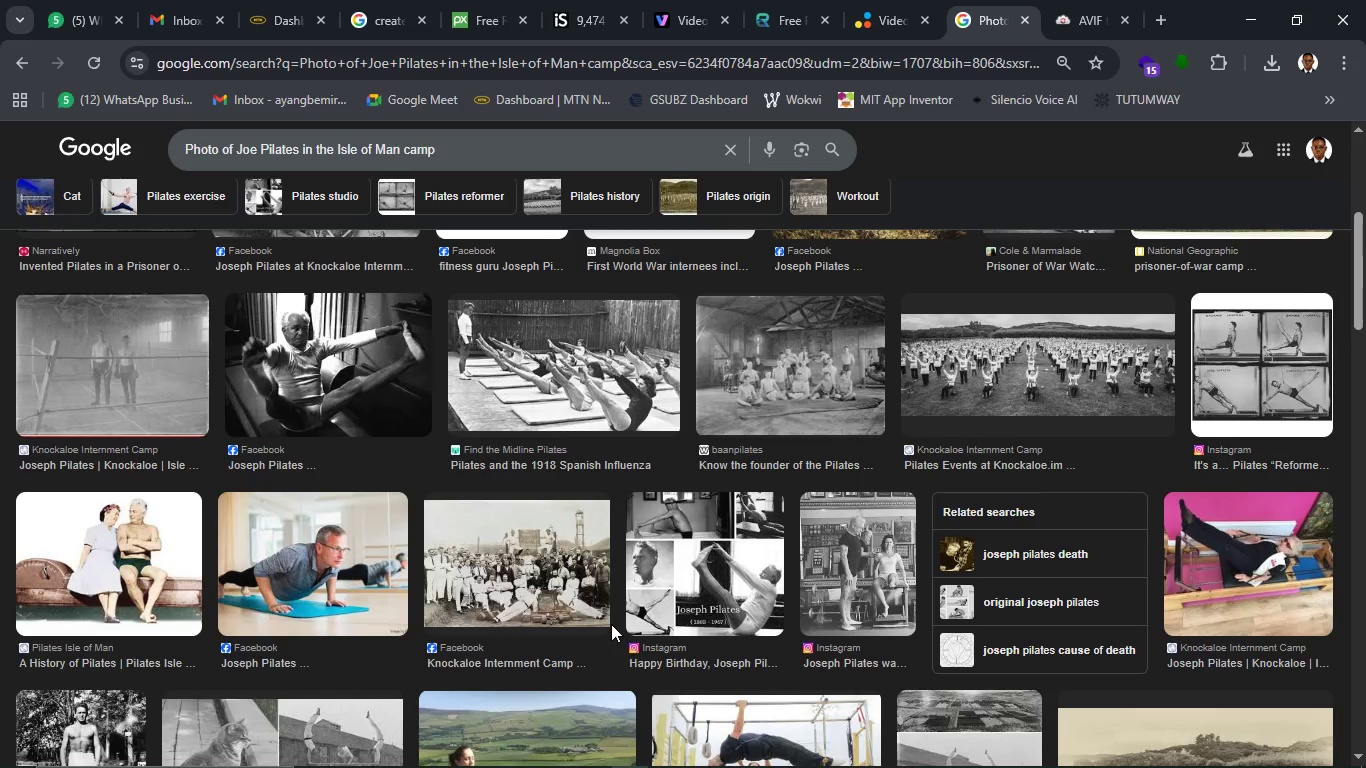 
left_click([1057, 401])
 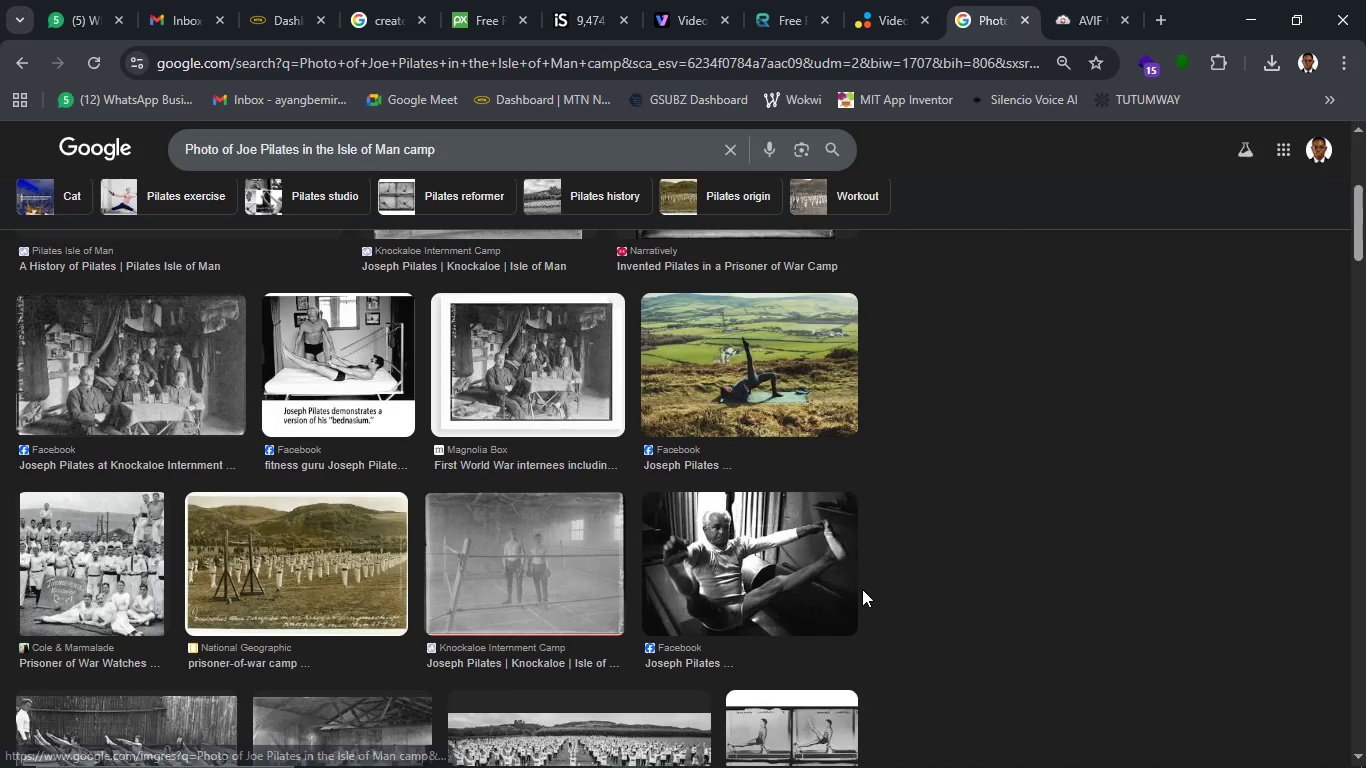 
mouse_move([878, 633])
 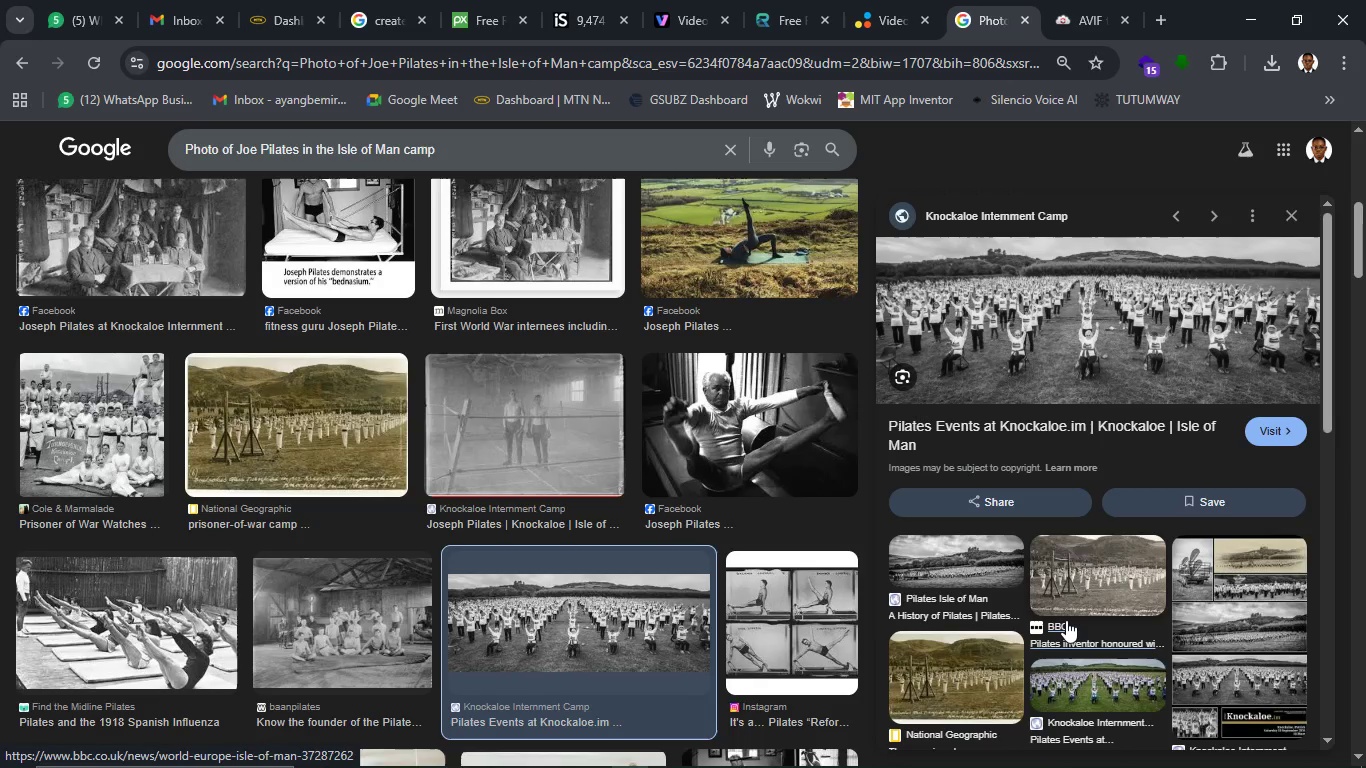 
wait(7.24)
 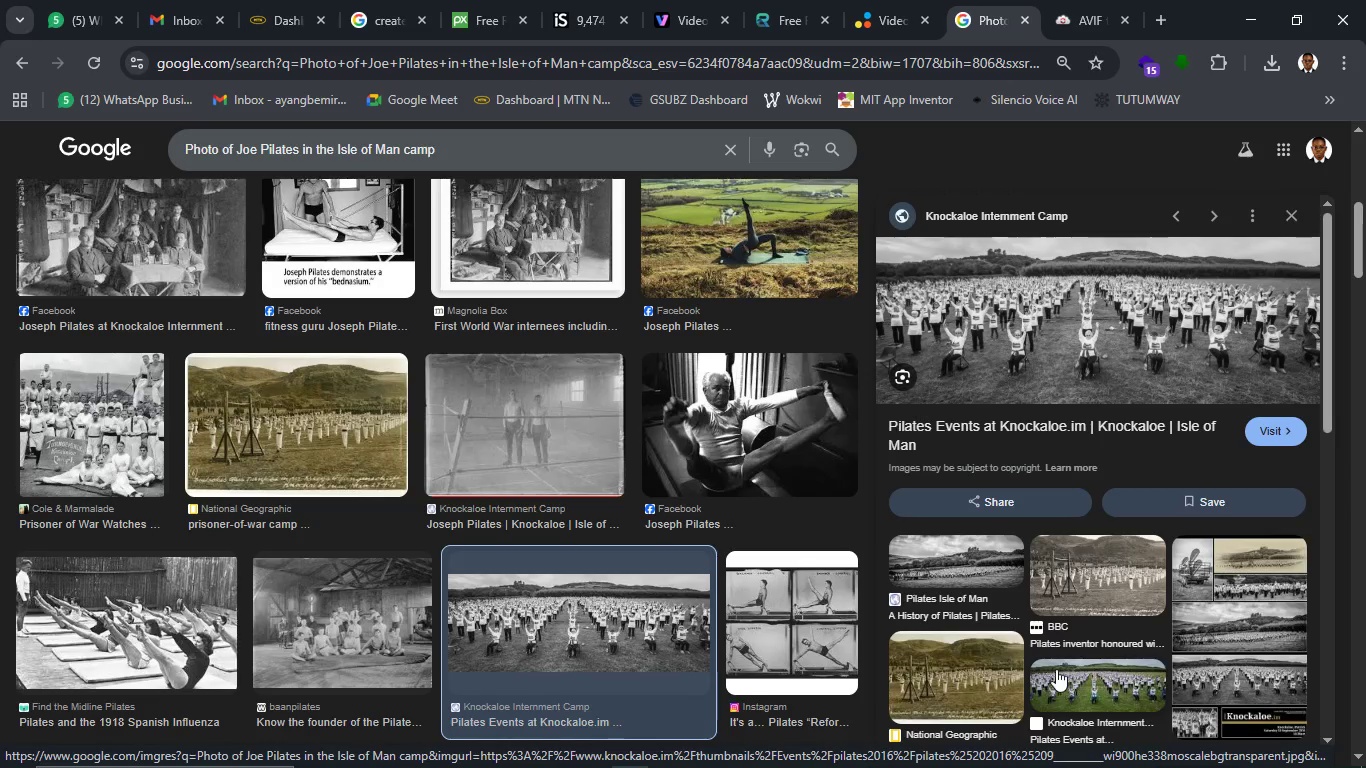 
scroll: coordinate [1071, 686], scroll_direction: down, amount: 5.0
 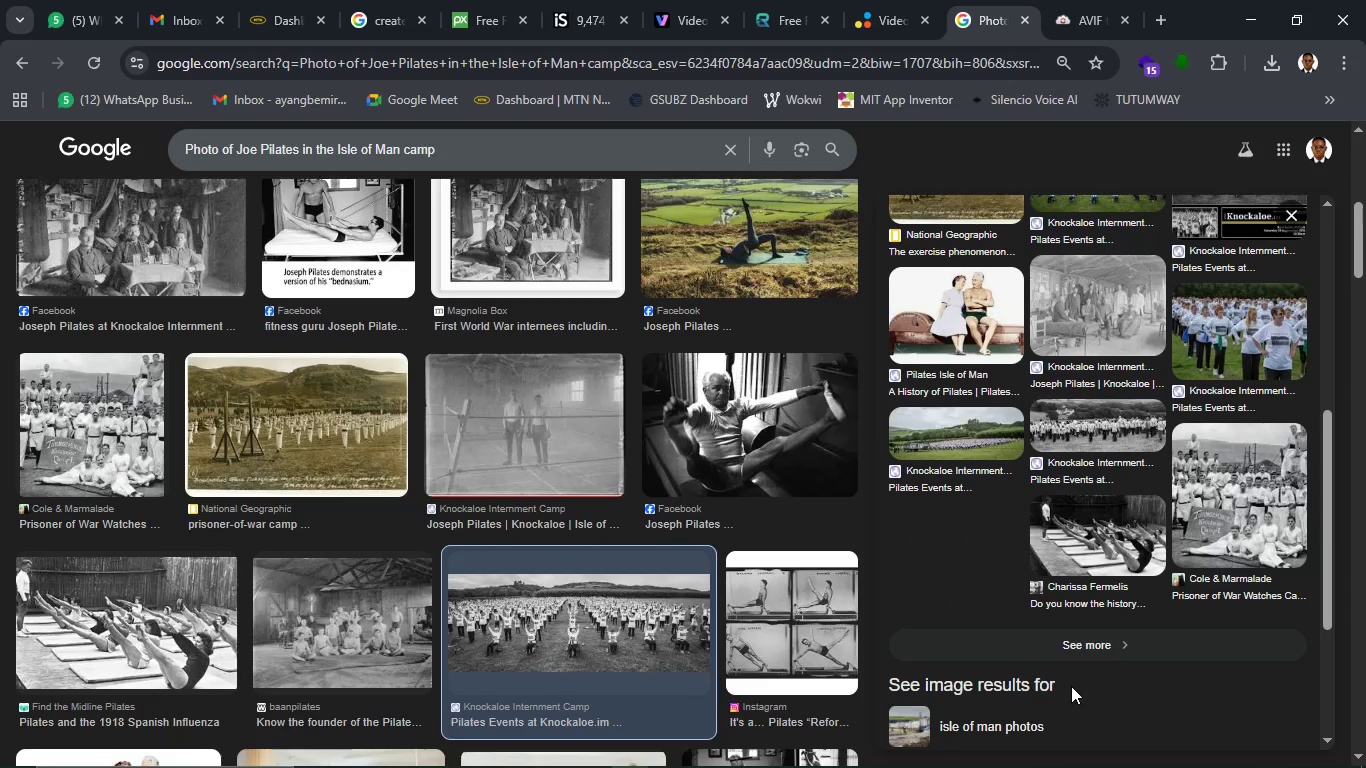 
scroll: coordinate [1071, 686], scroll_direction: up, amount: 9.0
 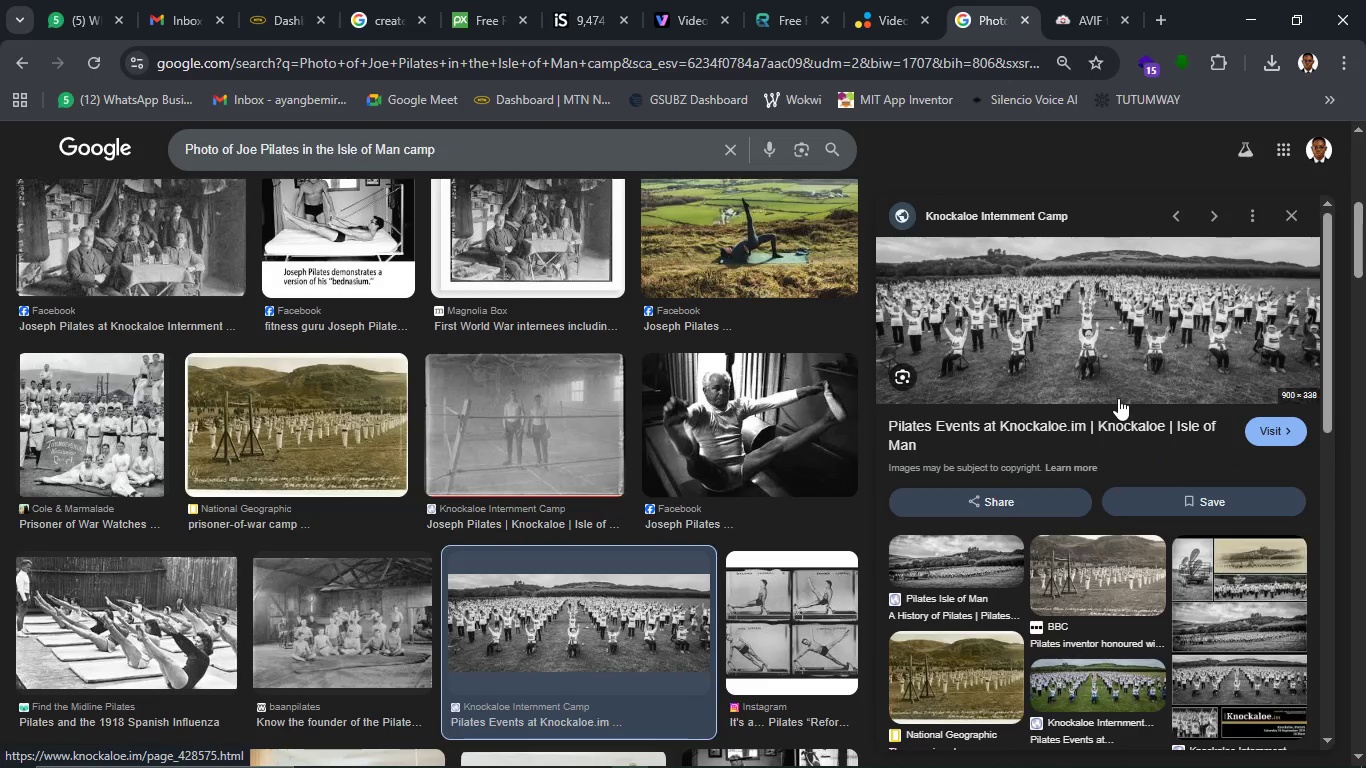 
left_click([1268, 438])
 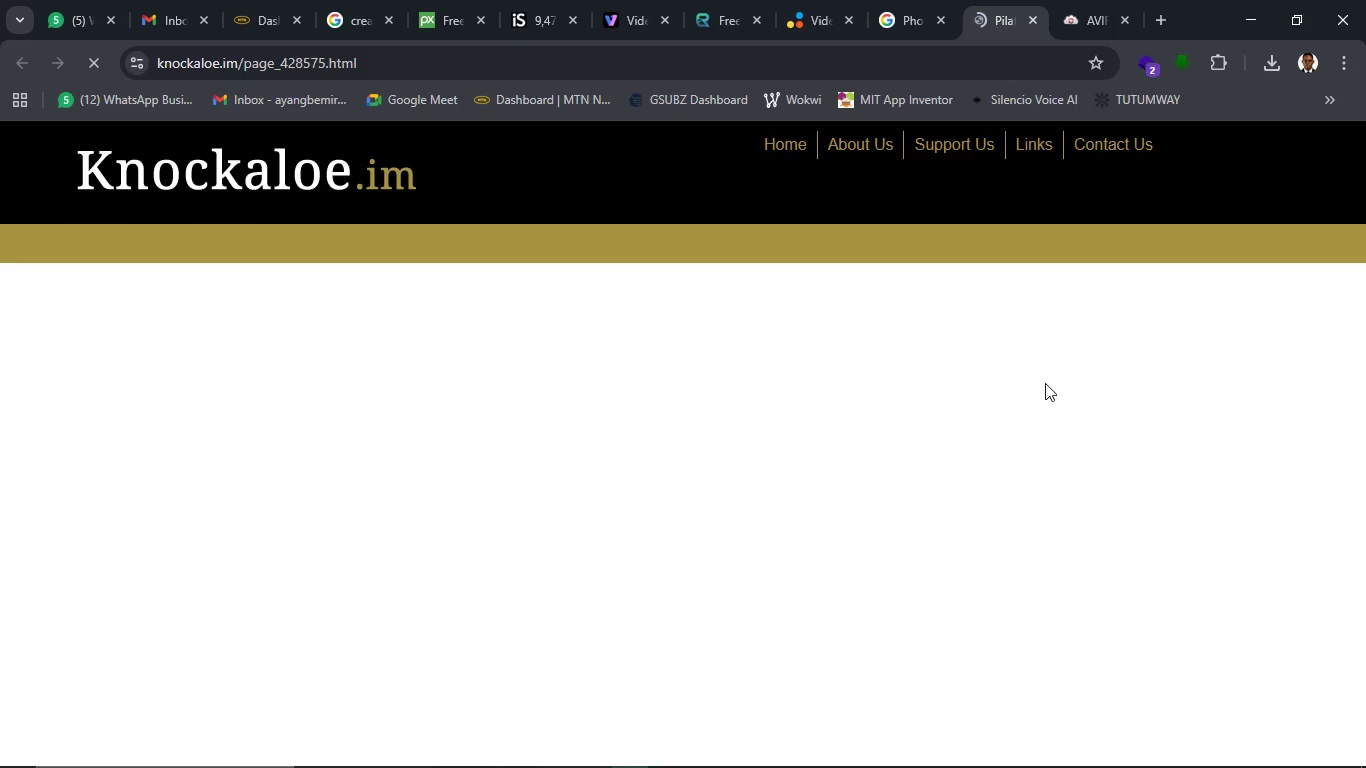 
wait(16.27)
 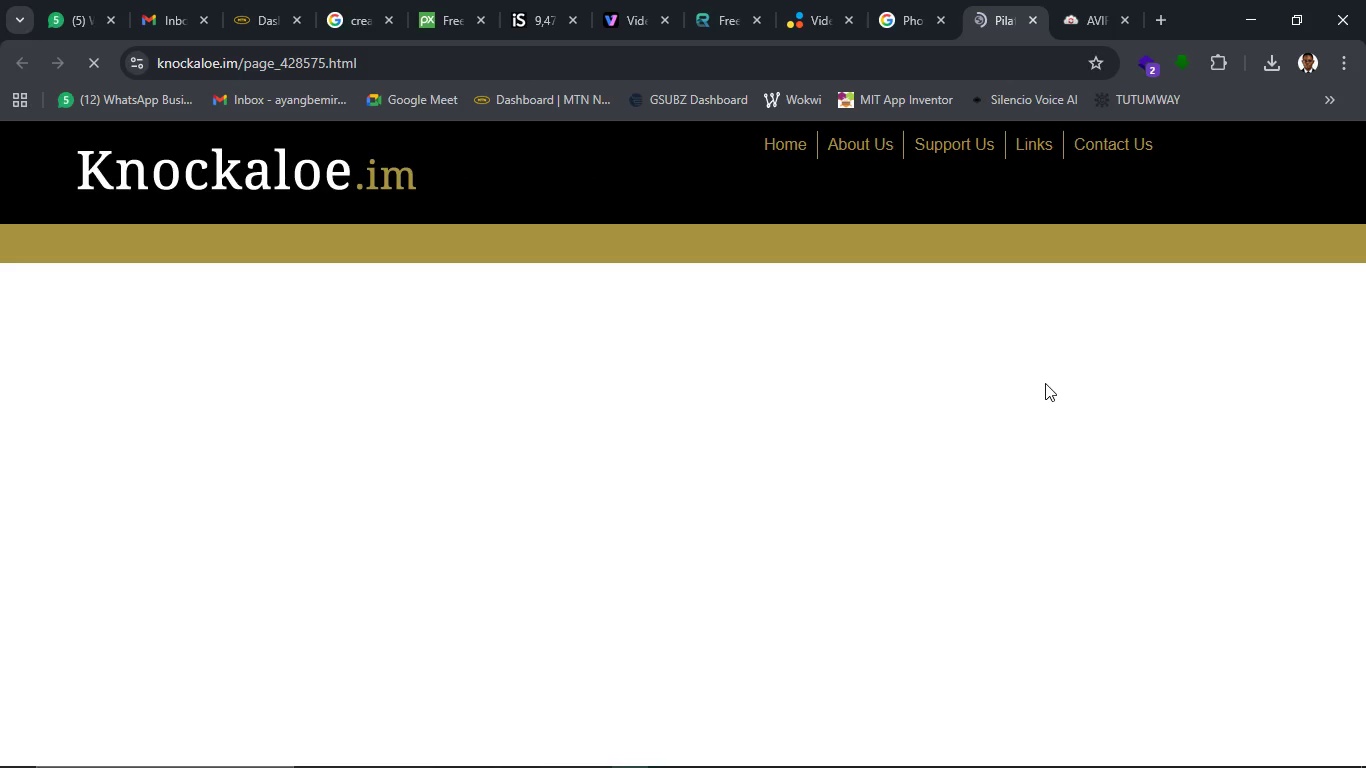 
scroll: coordinate [907, 489], scroll_direction: down, amount: 11.0
 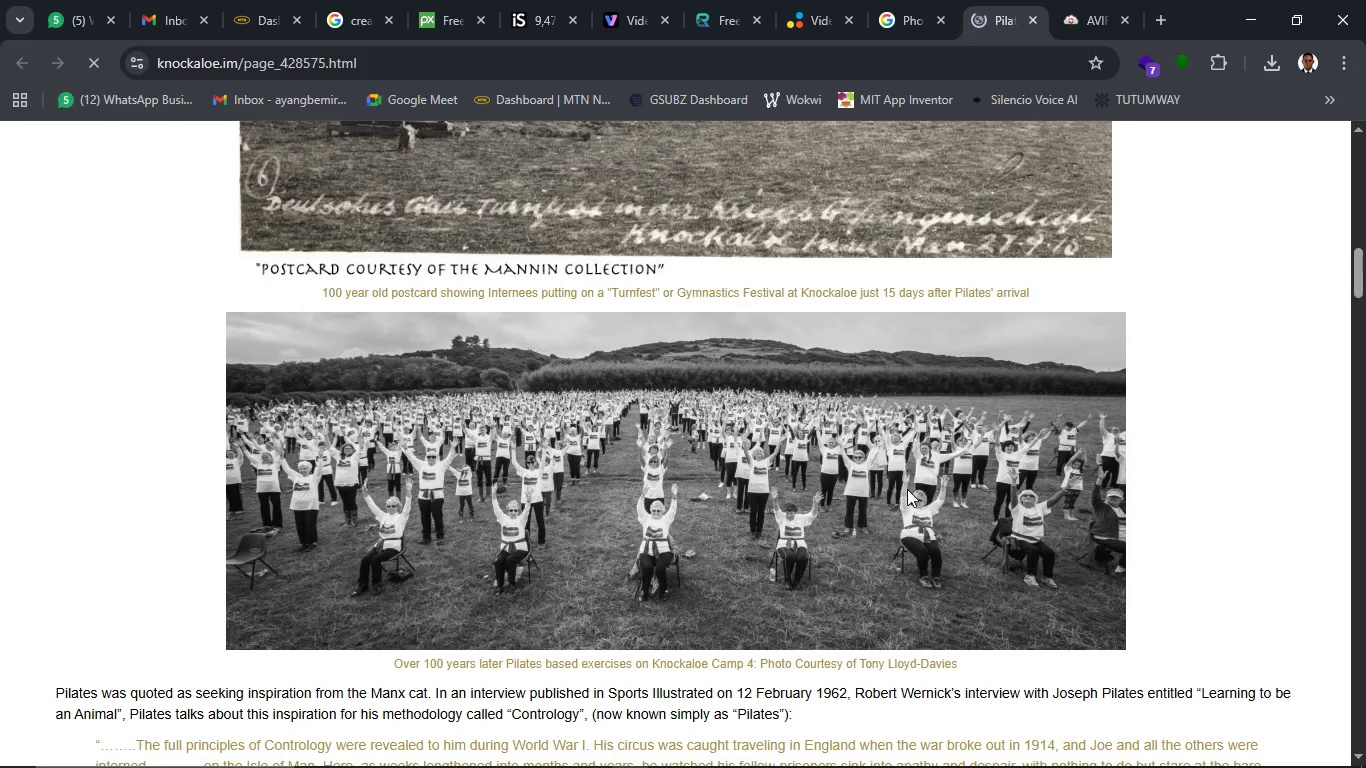 
scroll: coordinate [907, 489], scroll_direction: up, amount: 3.0
 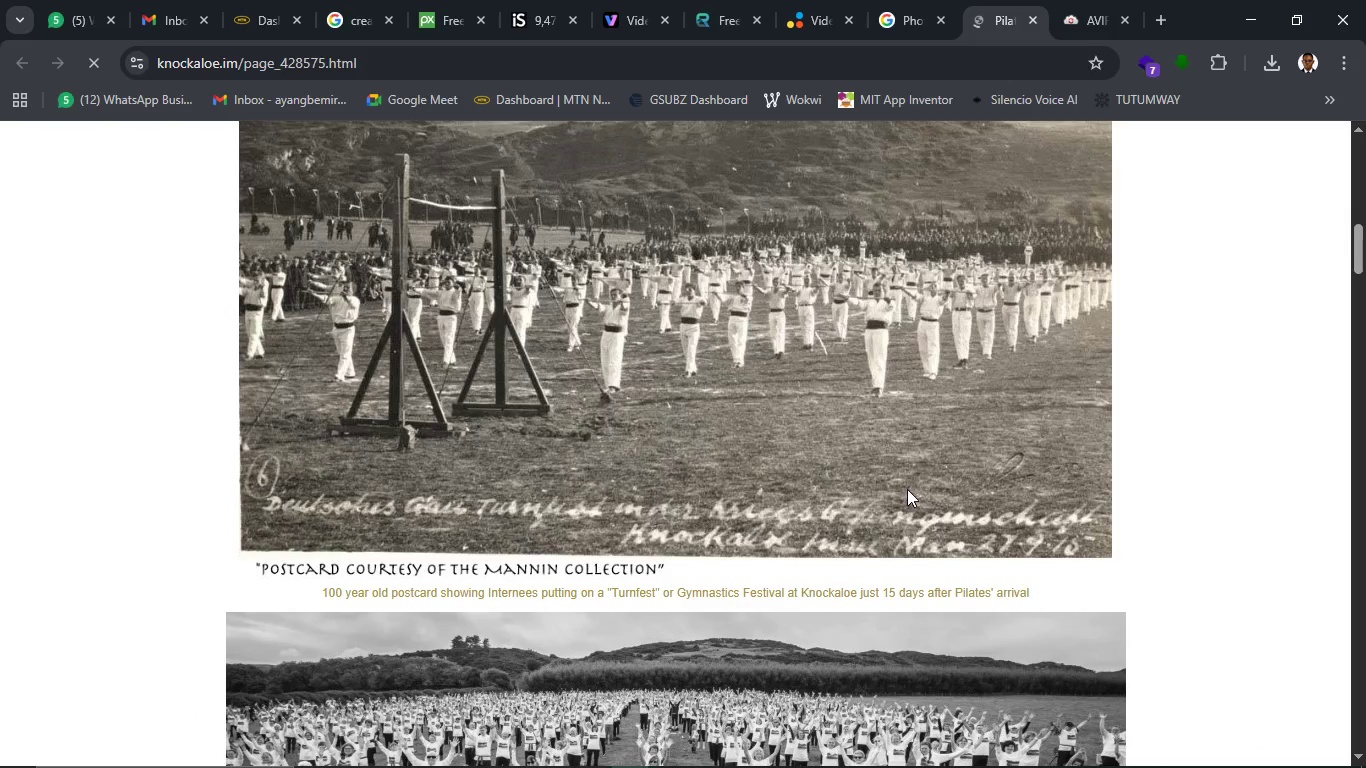 
scroll: coordinate [907, 489], scroll_direction: down, amount: 7.0
 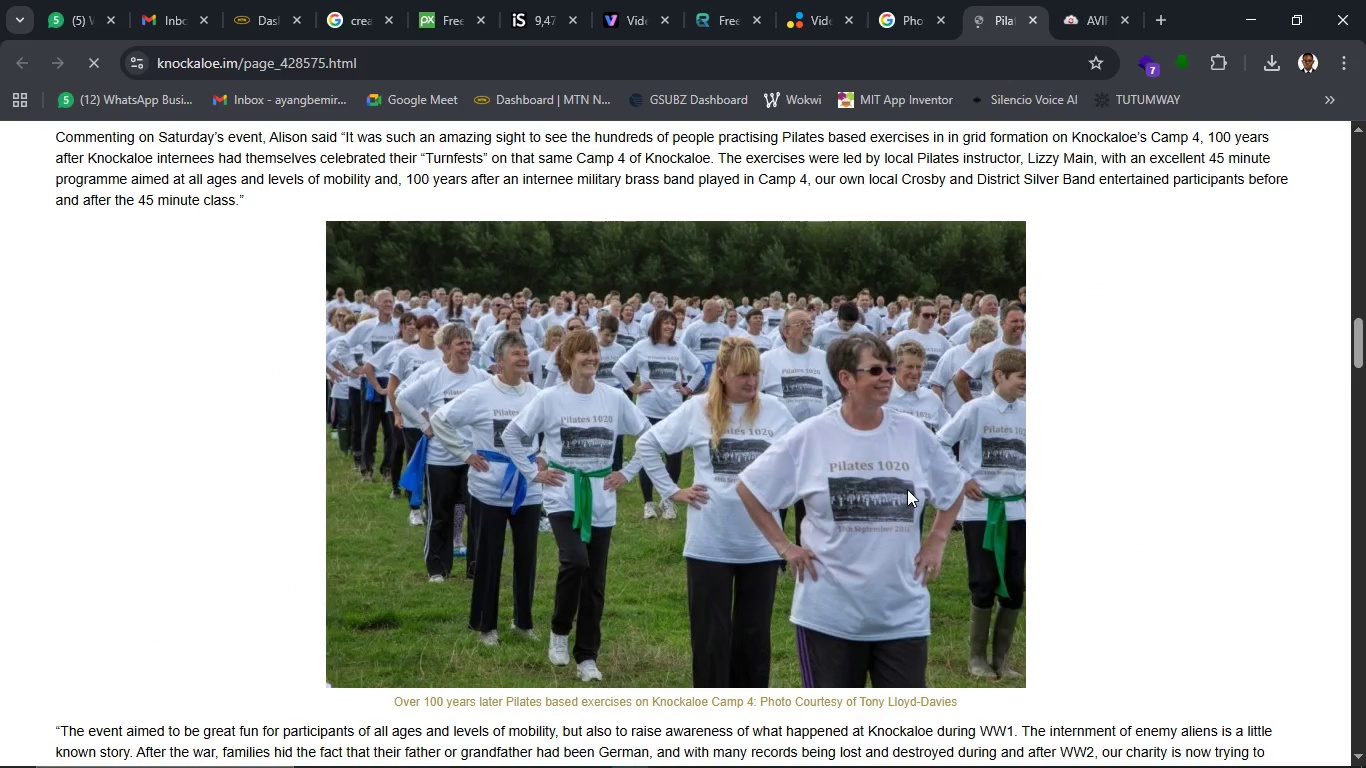 
scroll: coordinate [907, 489], scroll_direction: up, amount: 16.0
 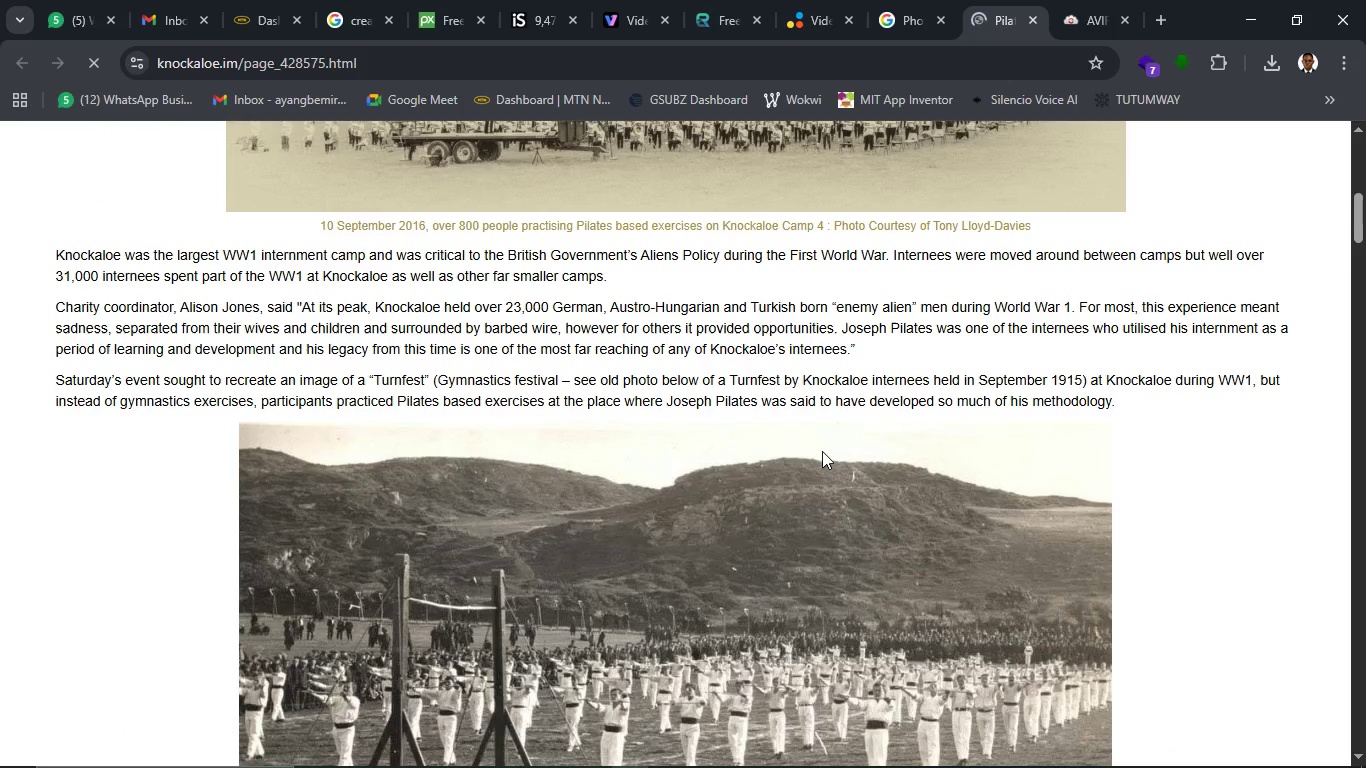 
scroll: coordinate [823, 453], scroll_direction: down, amount: 2.0
 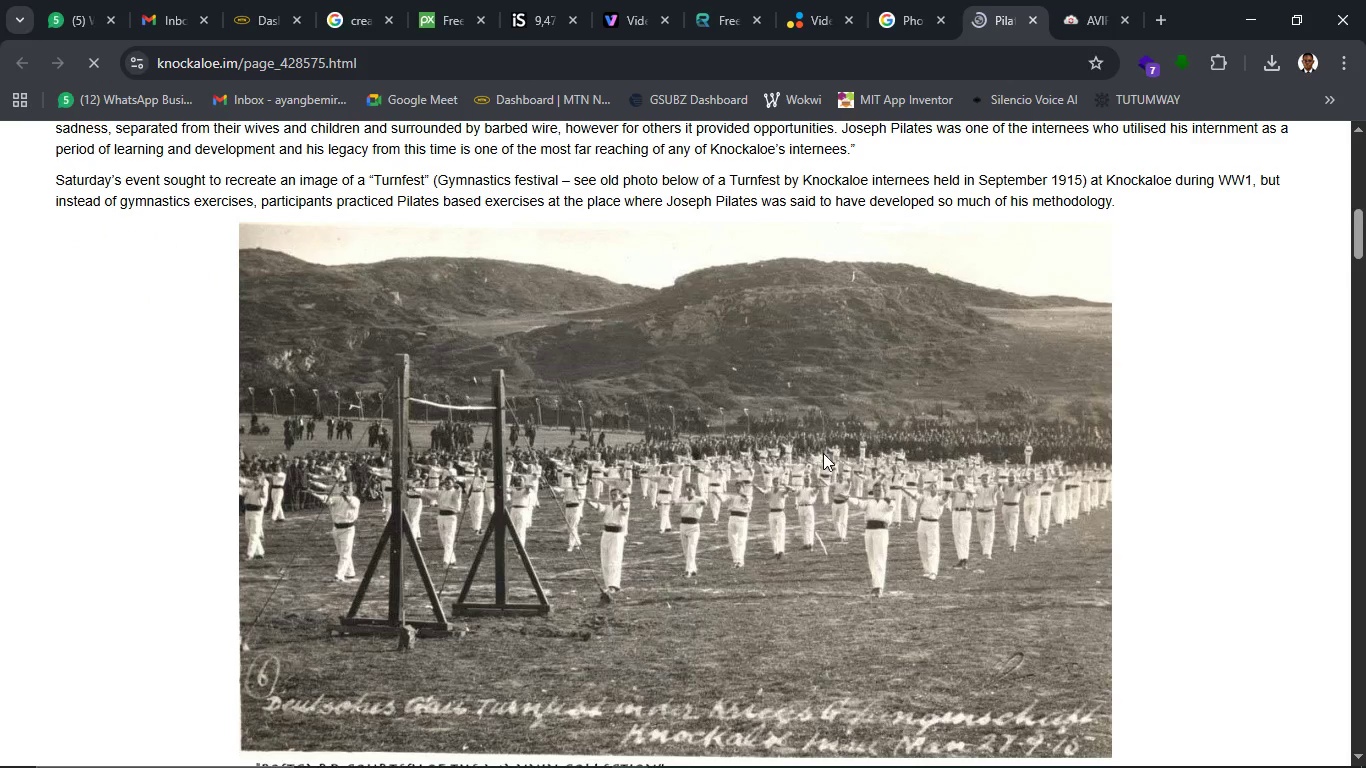 
right_click([824, 446])
 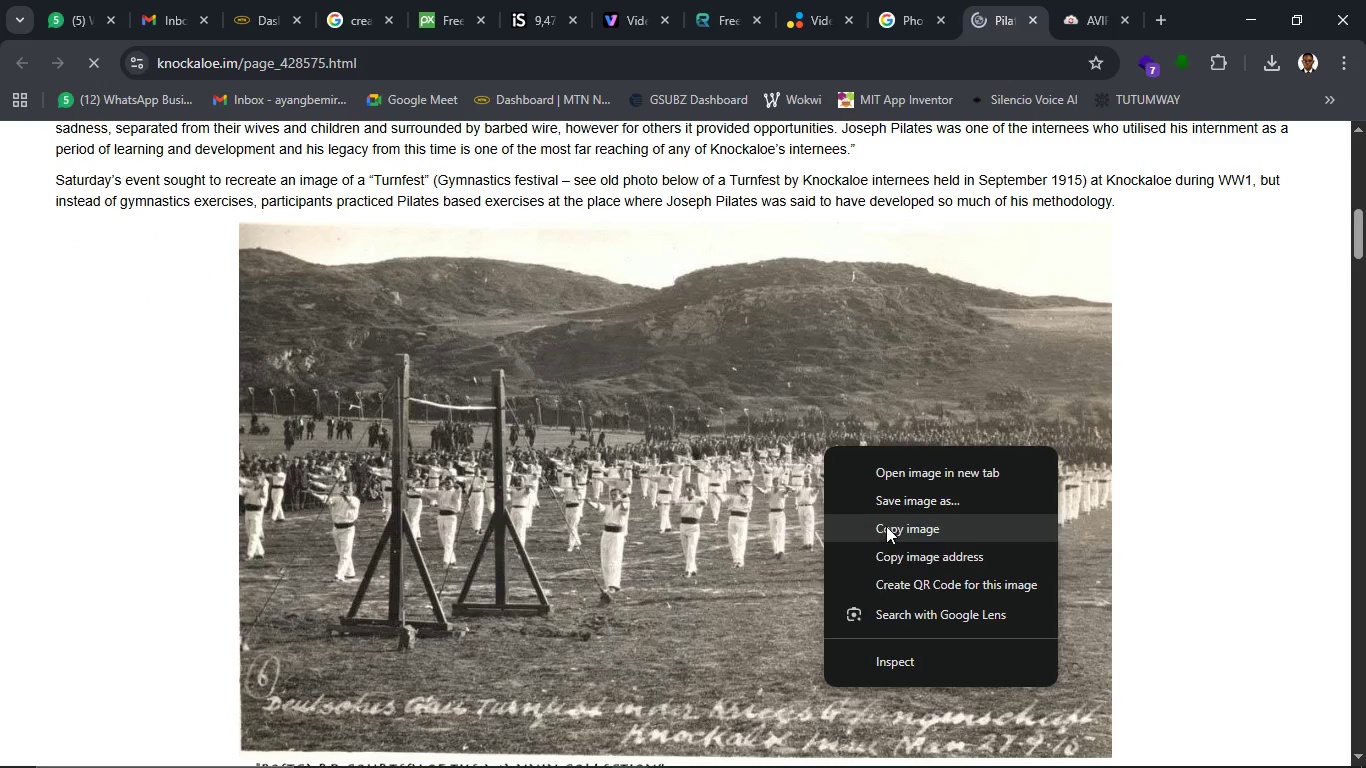 
left_click([888, 509])
 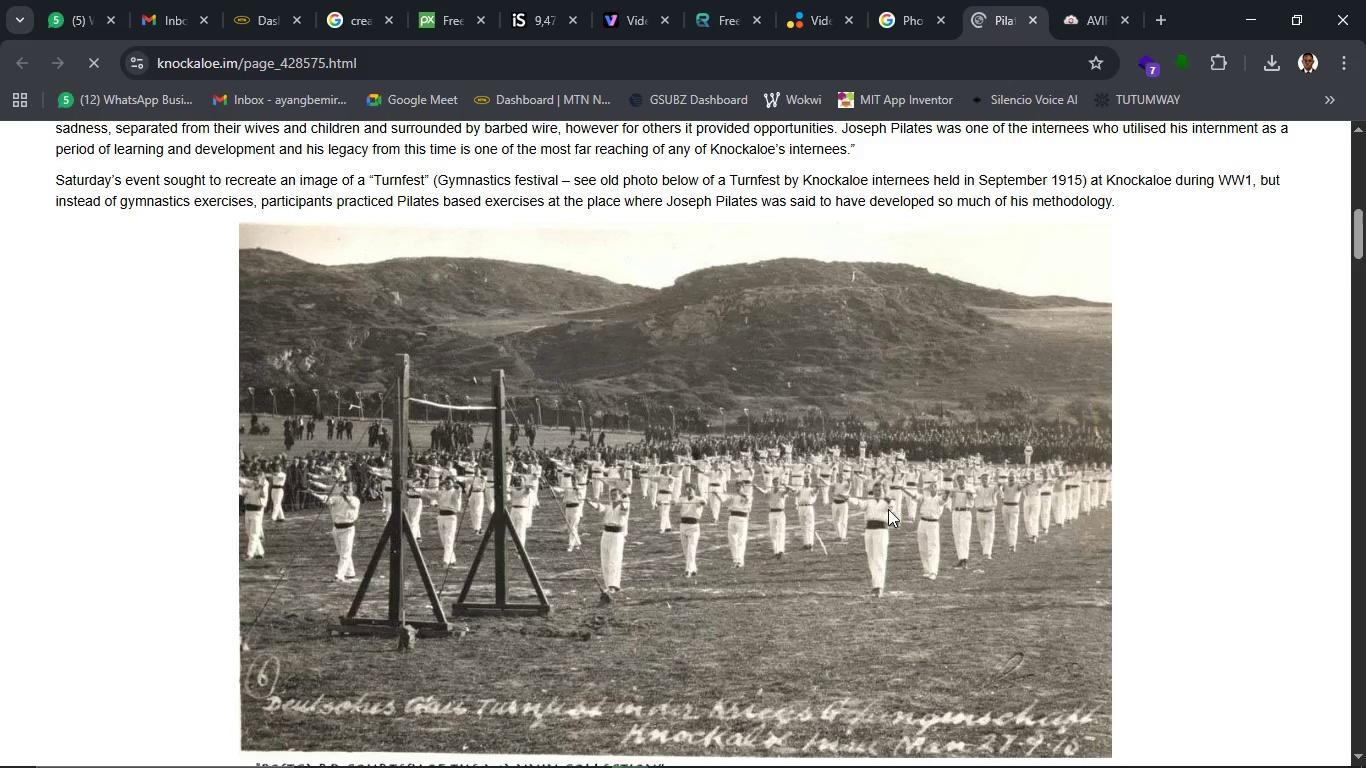 
wait(13.61)
 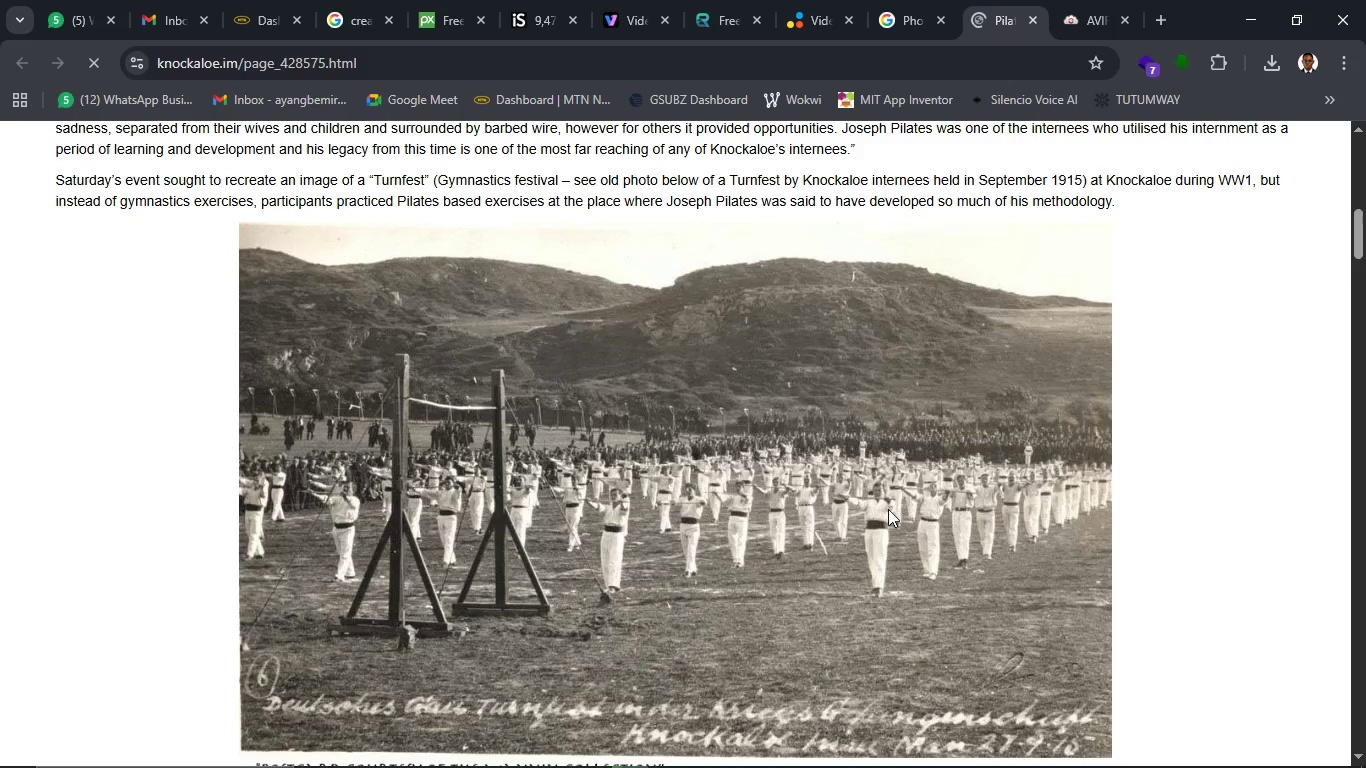 
left_click([513, 482])
 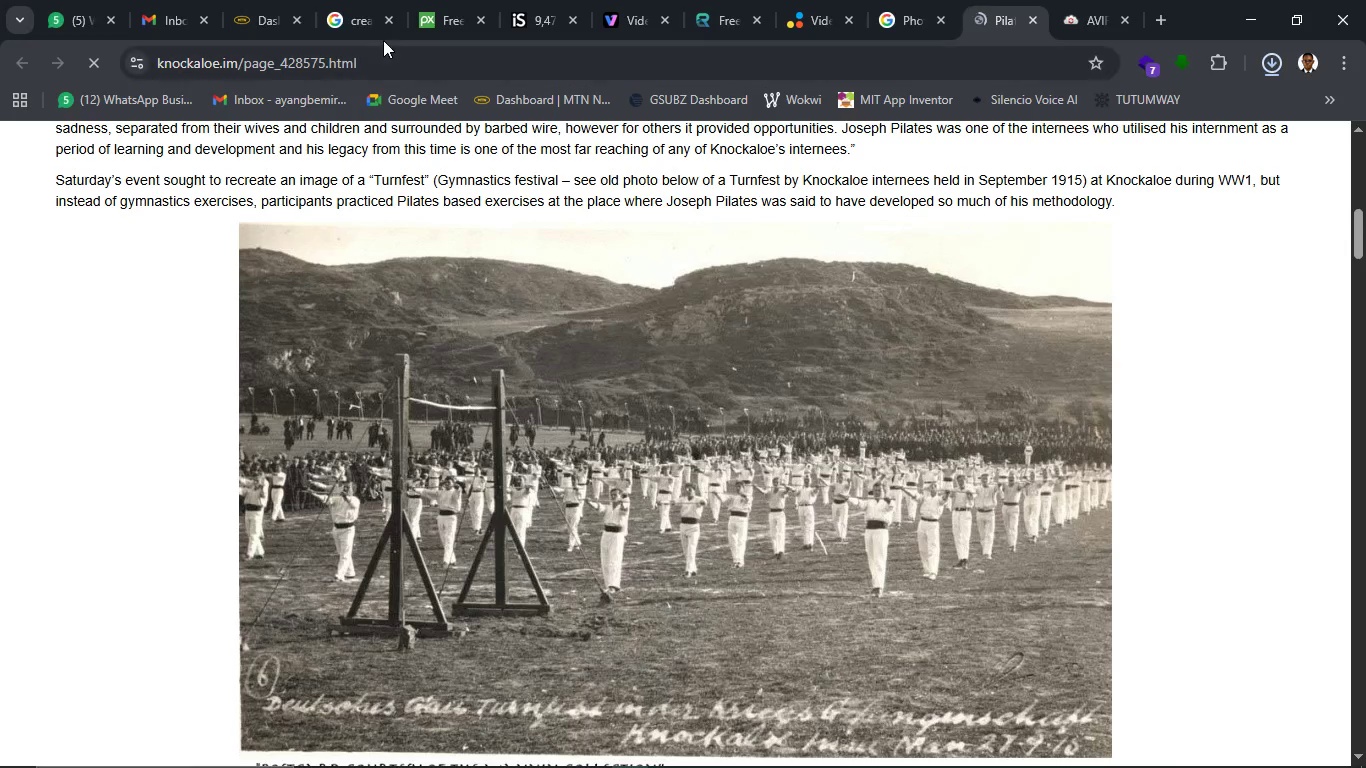 
left_click([358, 12])
 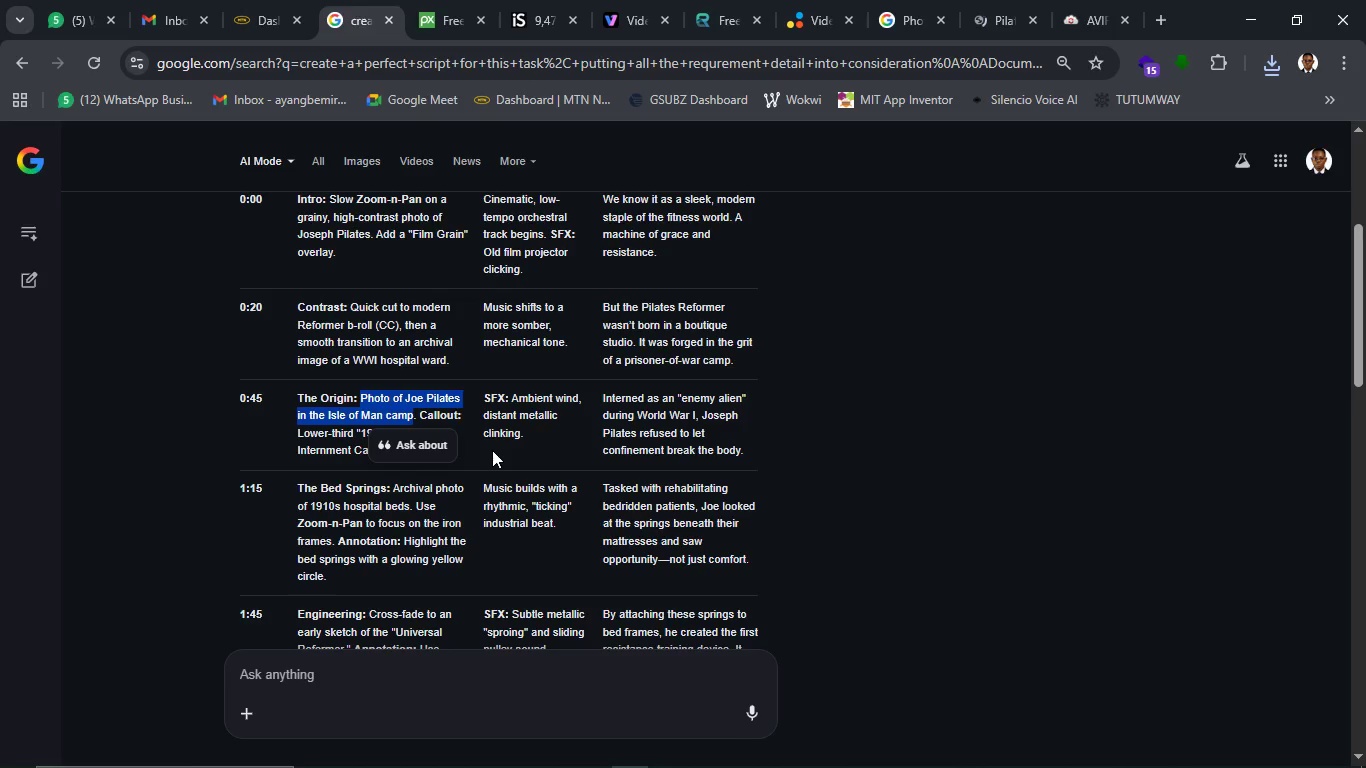 
wait(11.19)
 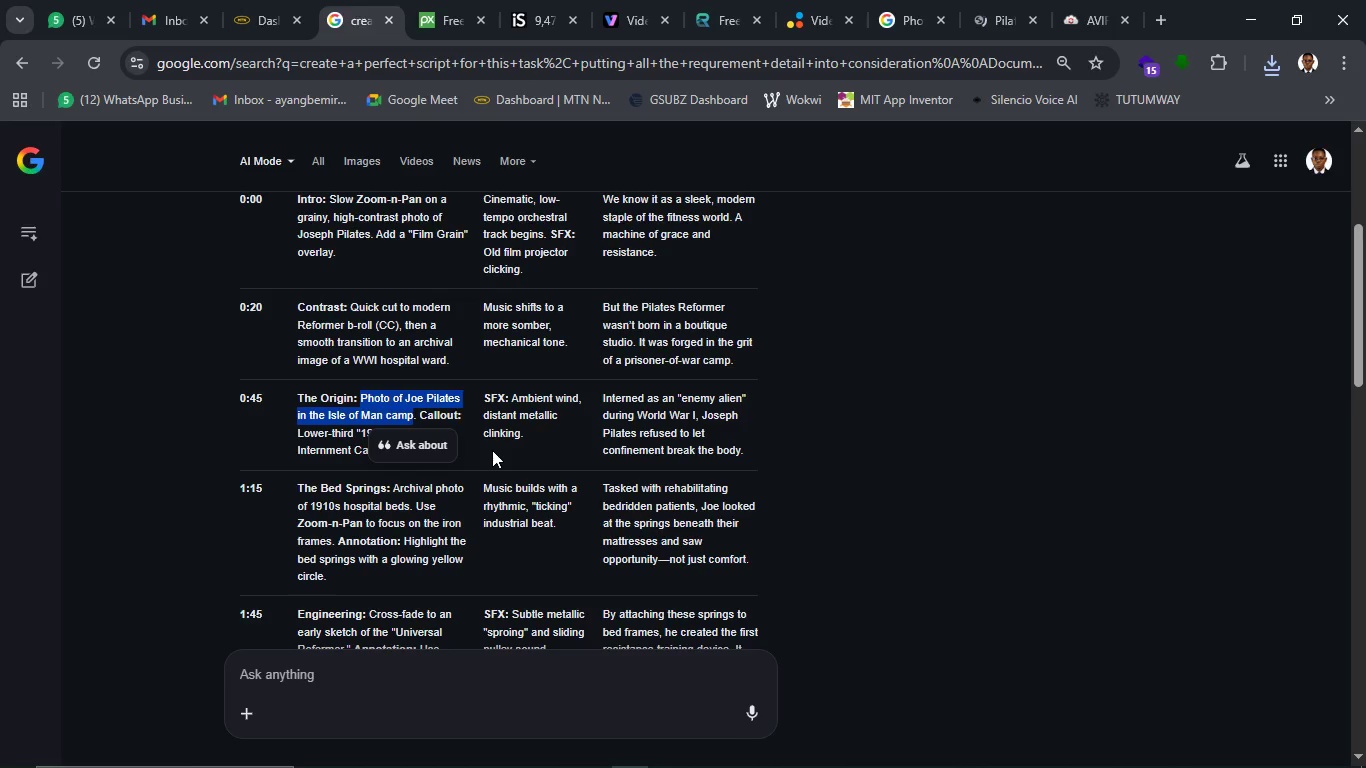 
left_click([492, 450])
 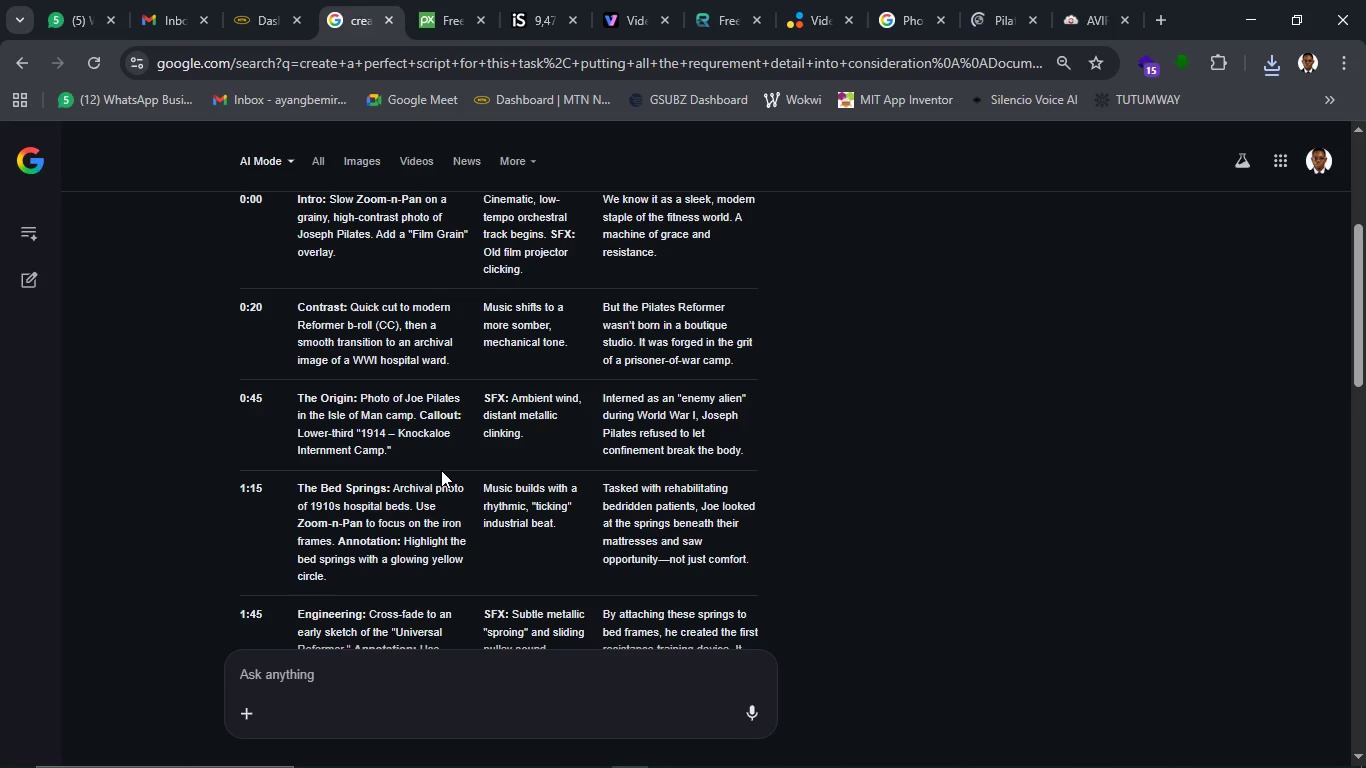 
wait(23.84)
 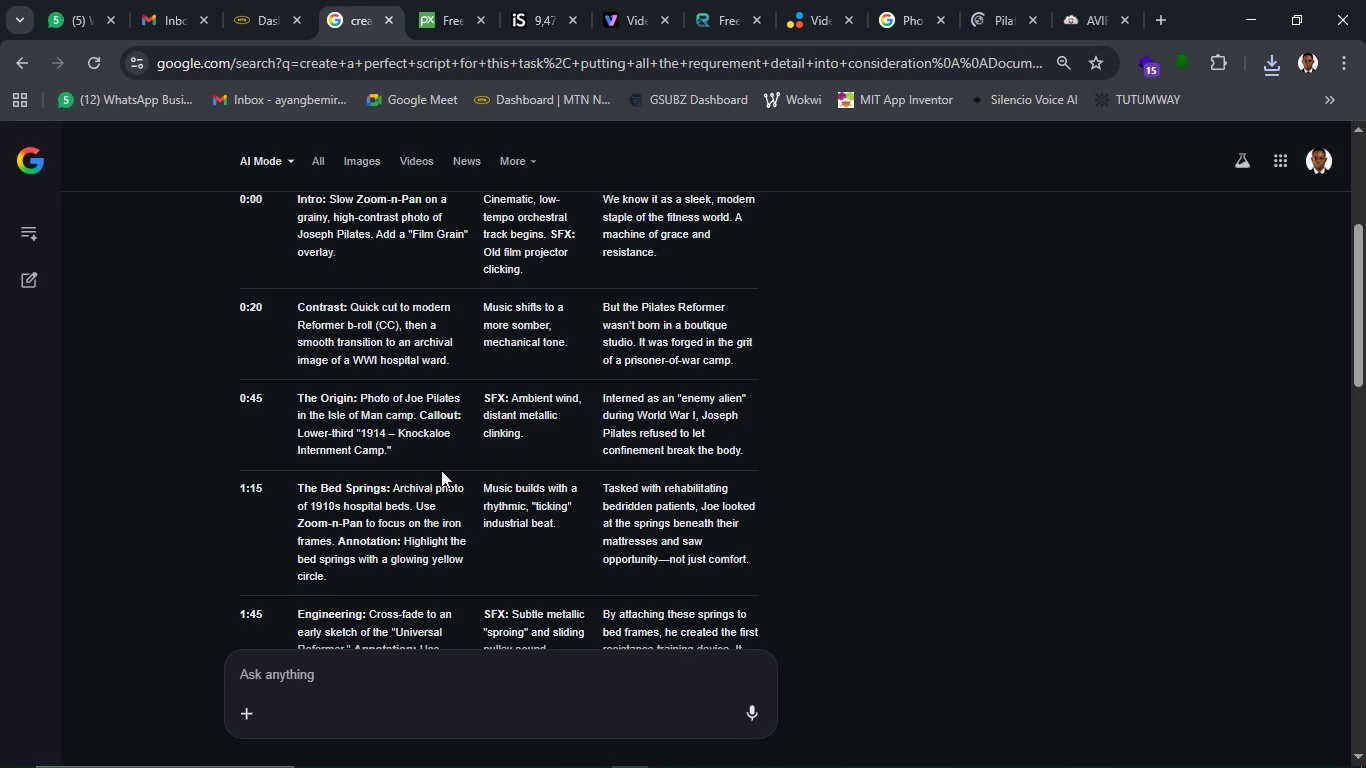 
left_click([582, 756])
 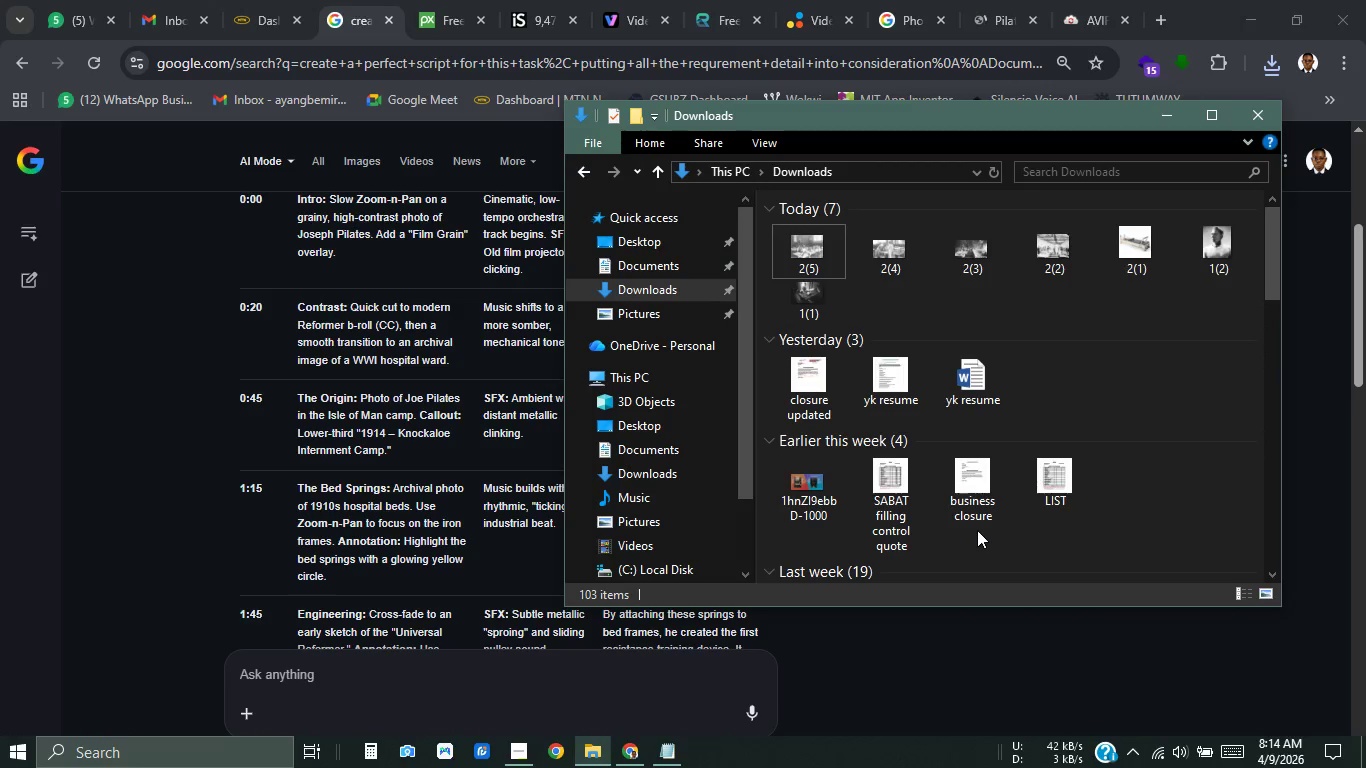 
key(Control+R)
 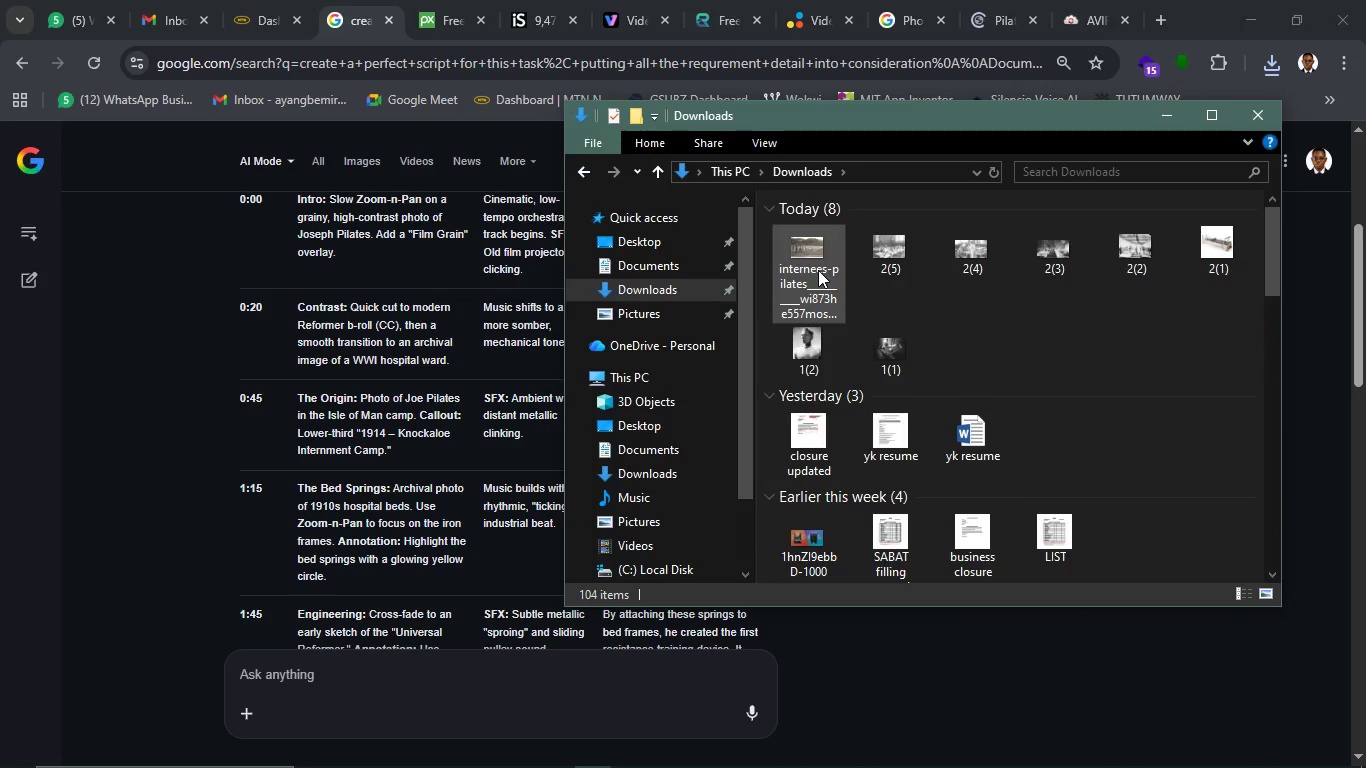 
left_click([818, 270])
 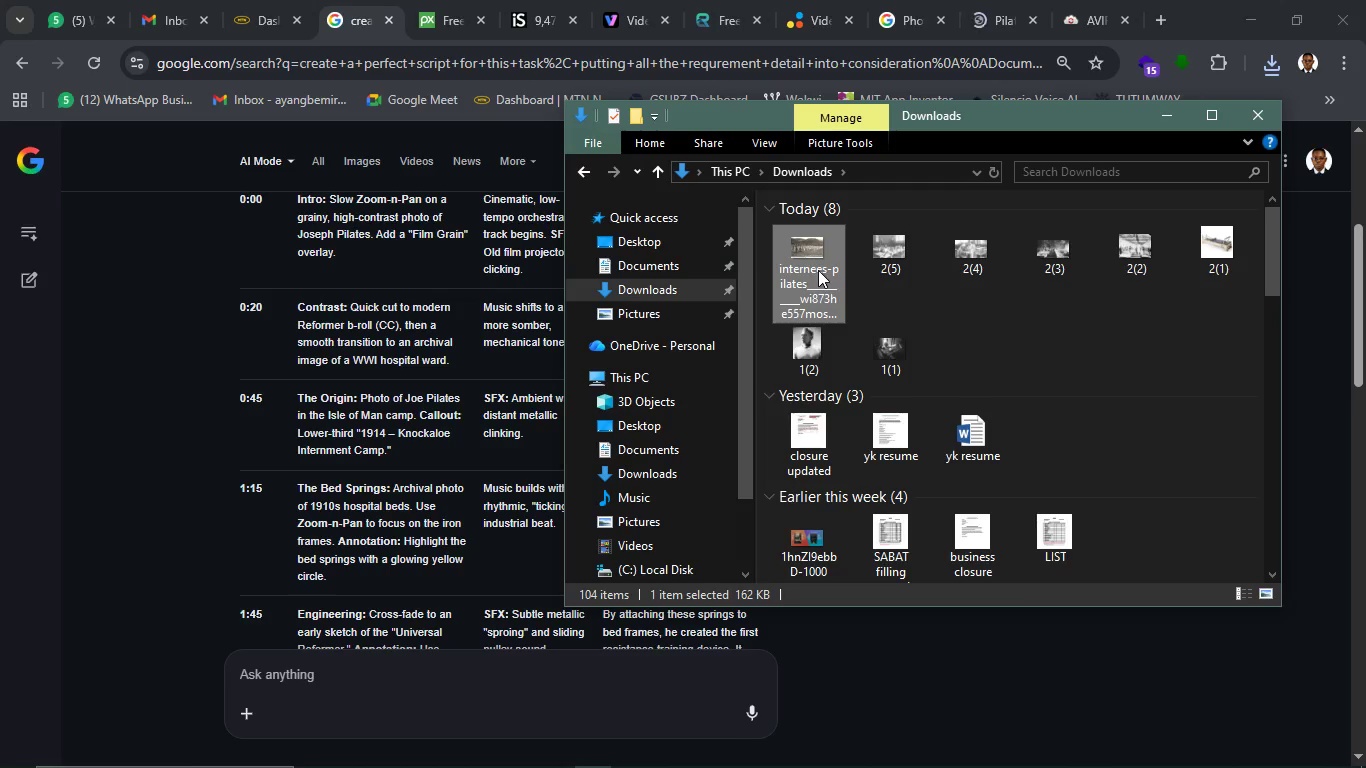 
type([F2]3())
 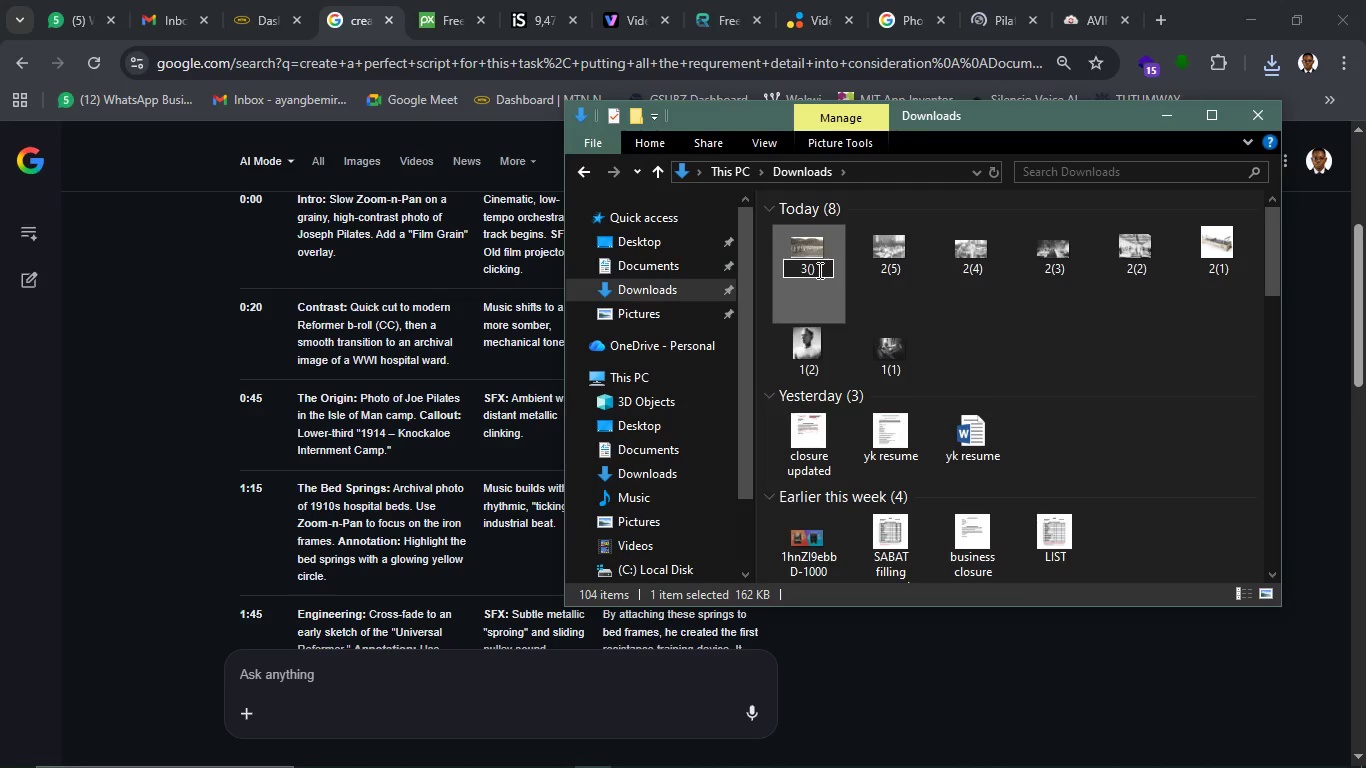 
key(ArrowLeft)
 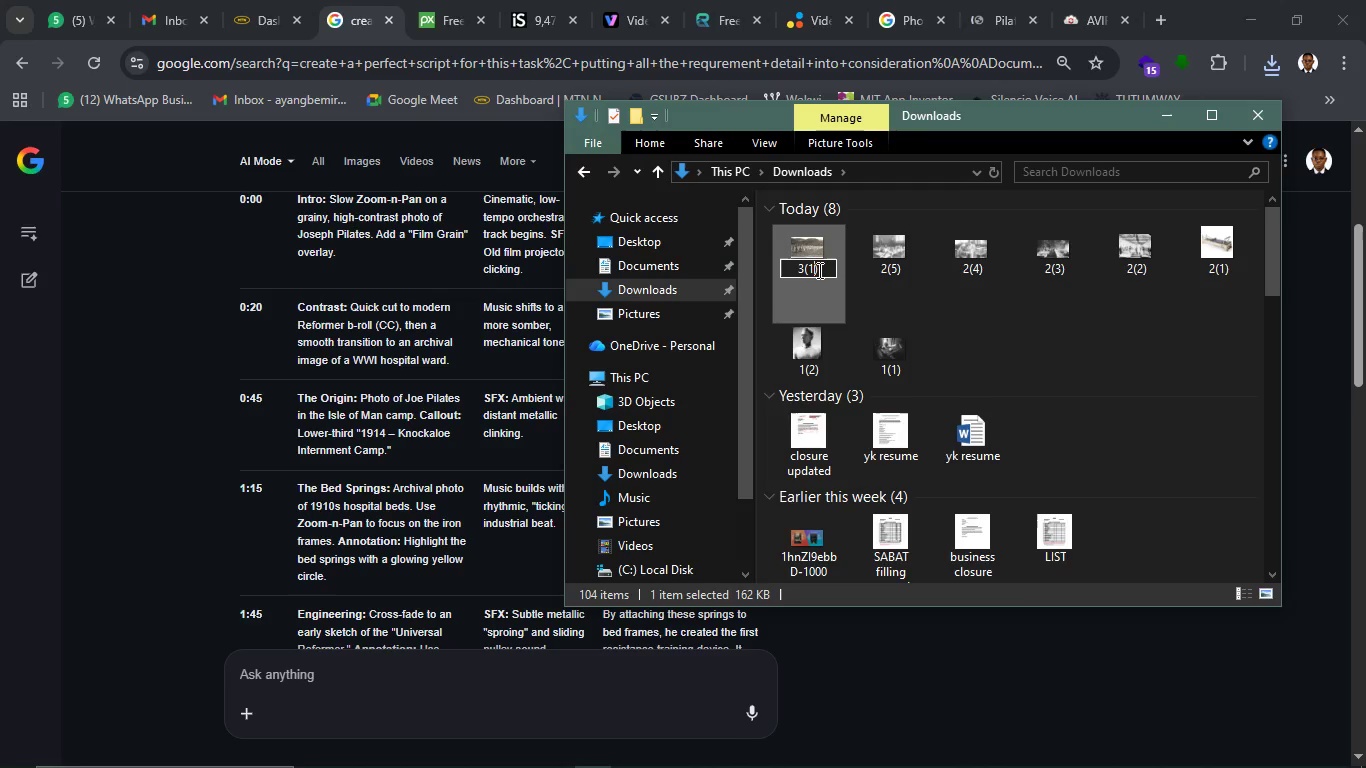 
key(1)
 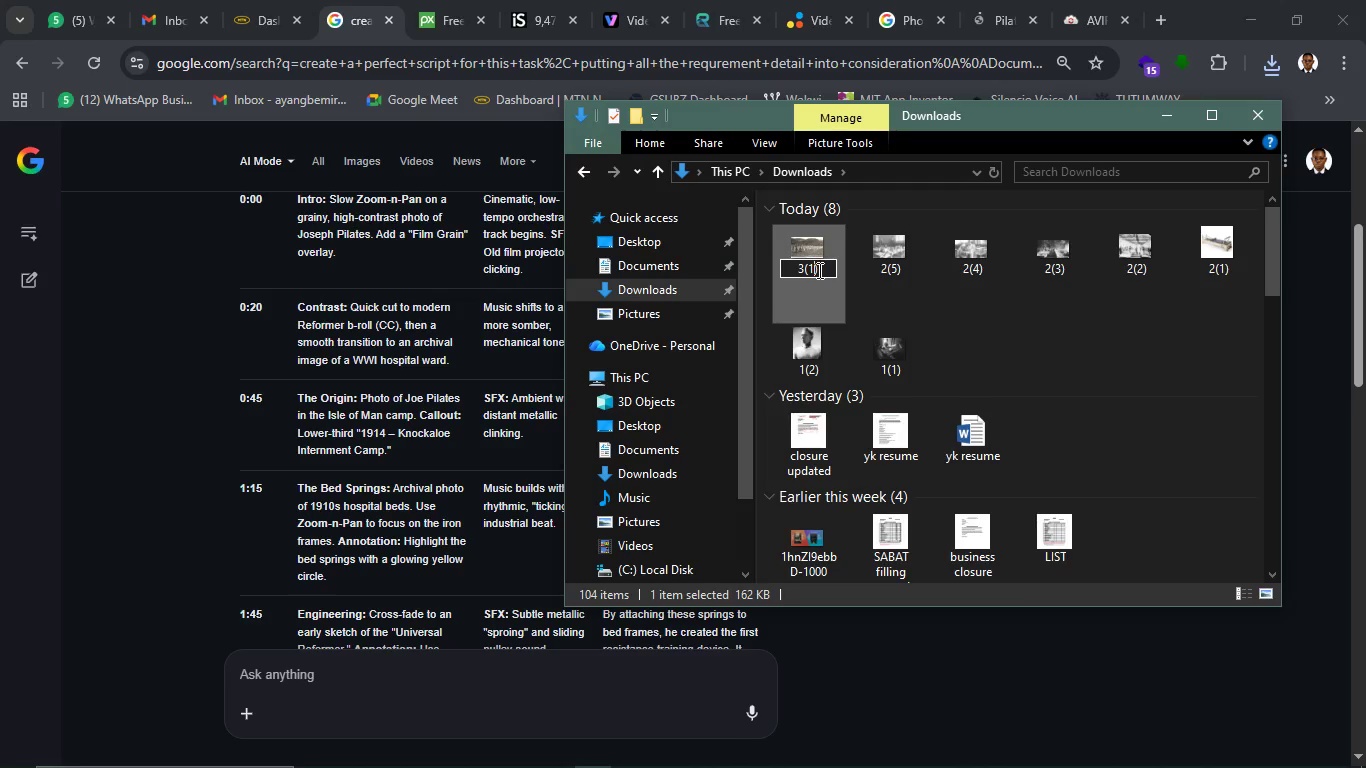 
key(Enter)
 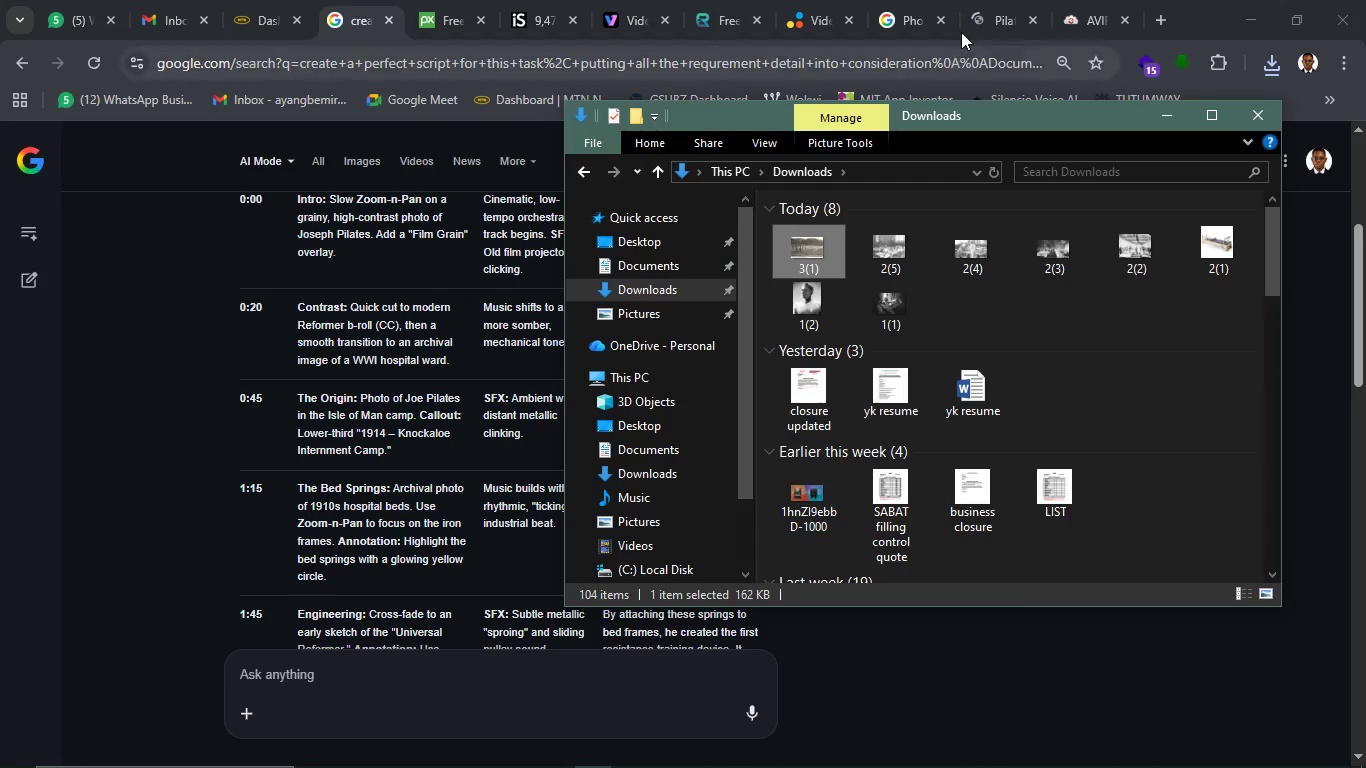 
left_click([978, 16])
 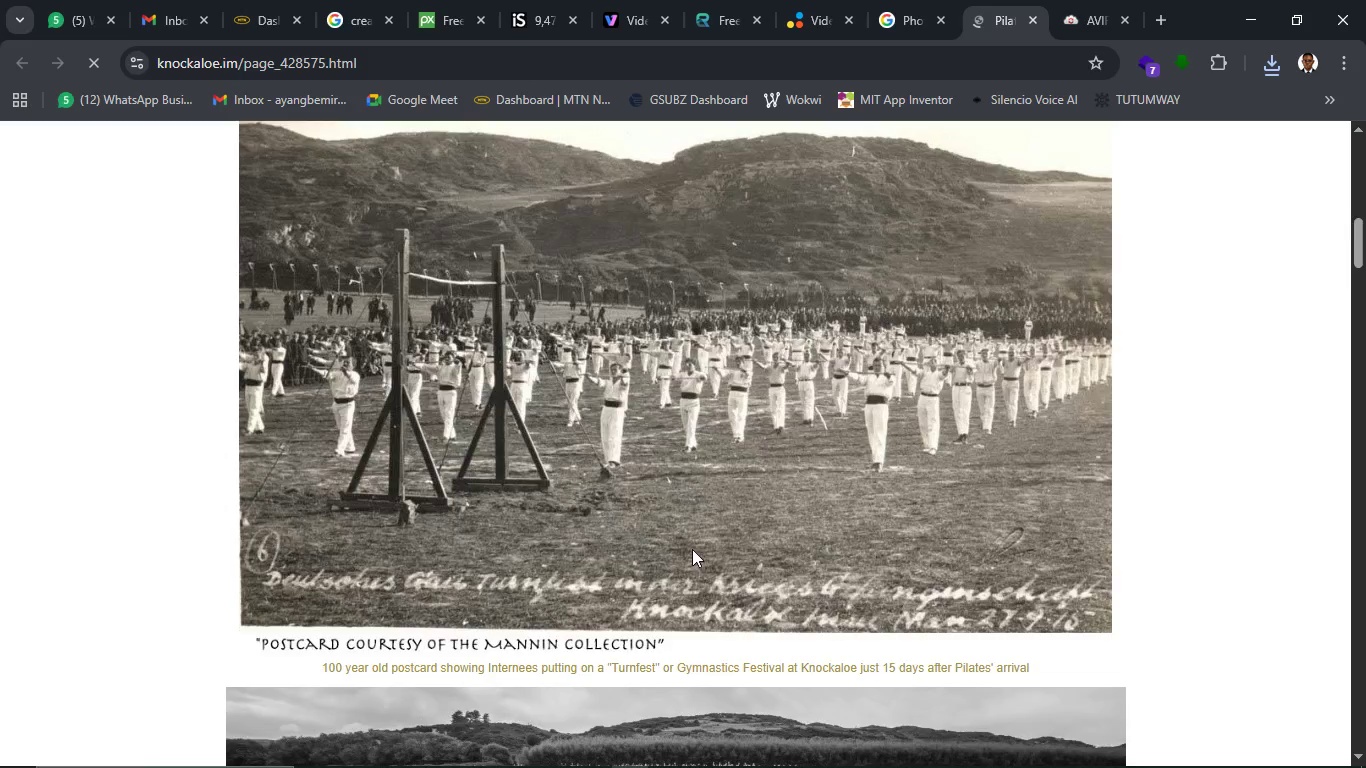 
scroll: coordinate [685, 548], scroll_direction: down, amount: 11.0
 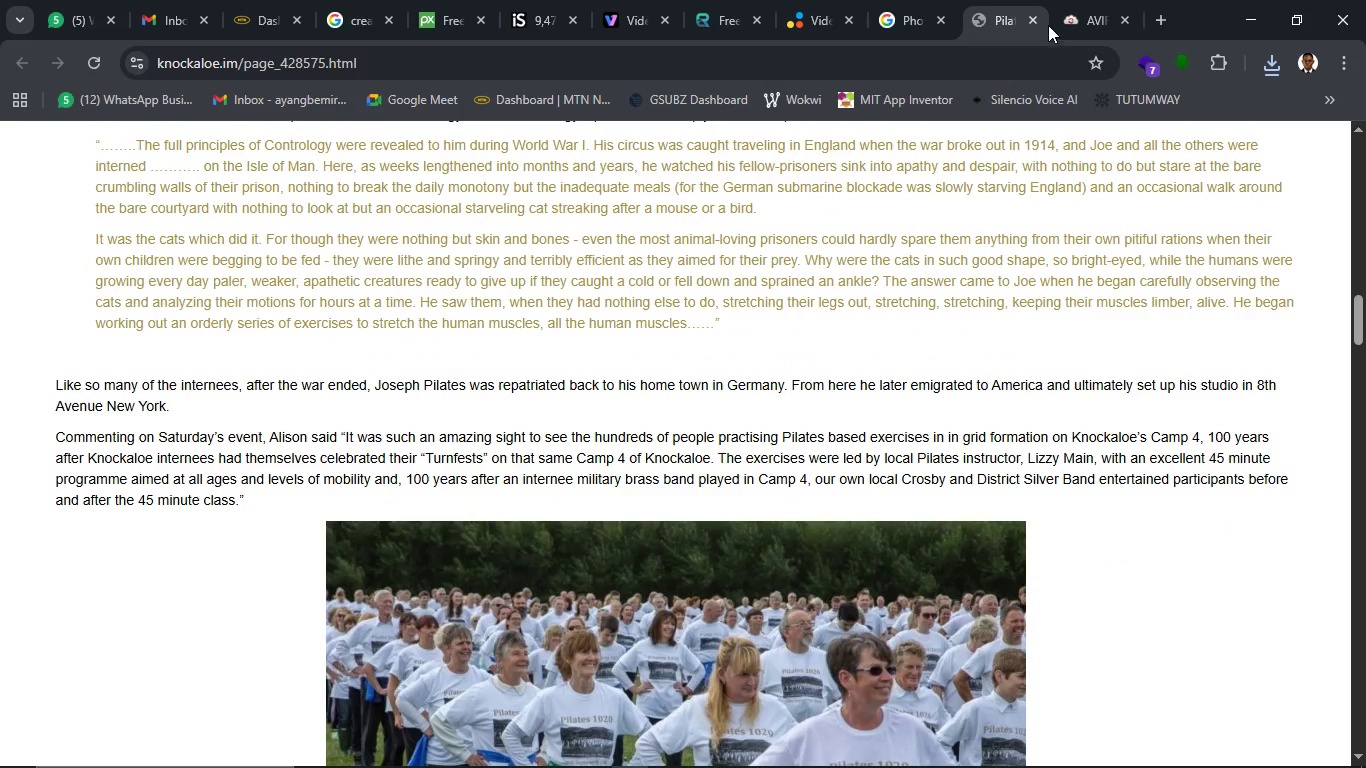 
left_click([1028, 12])
 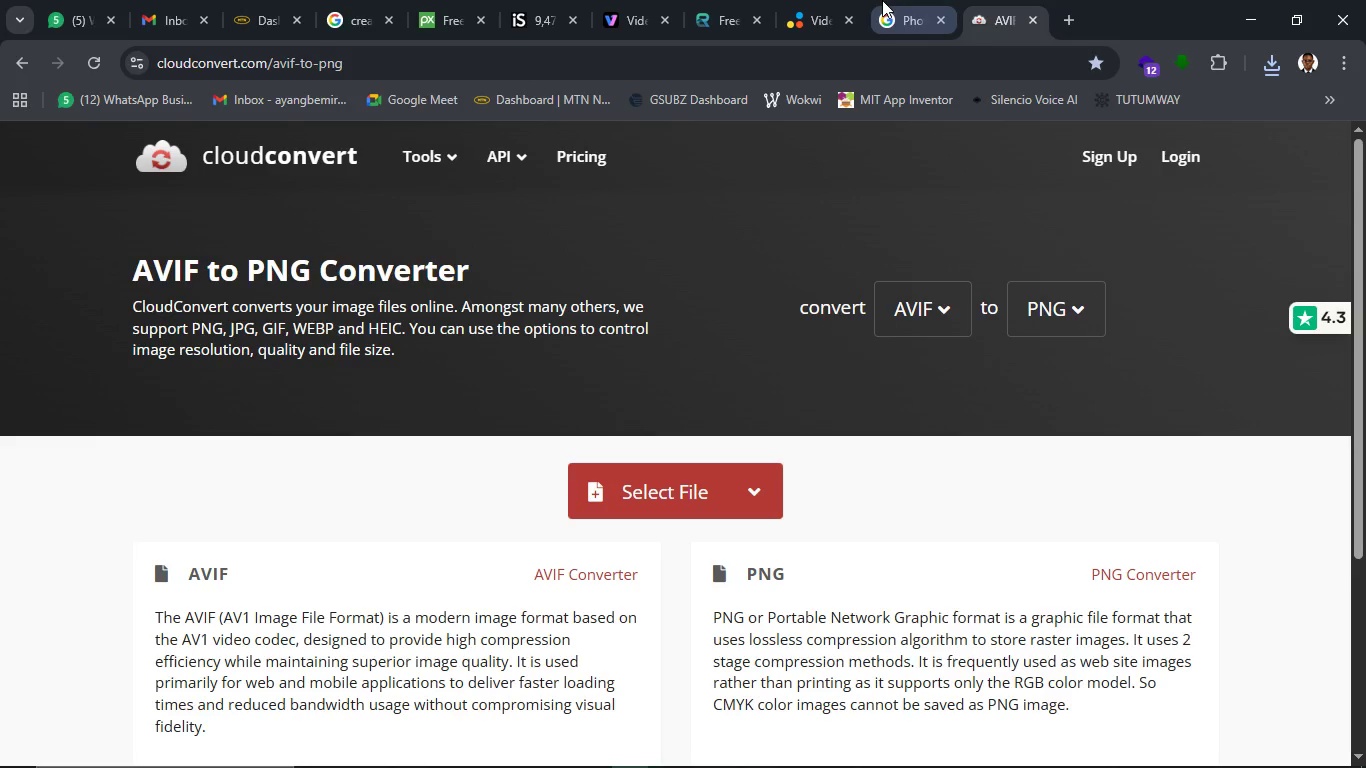 
left_click([882, 0])
 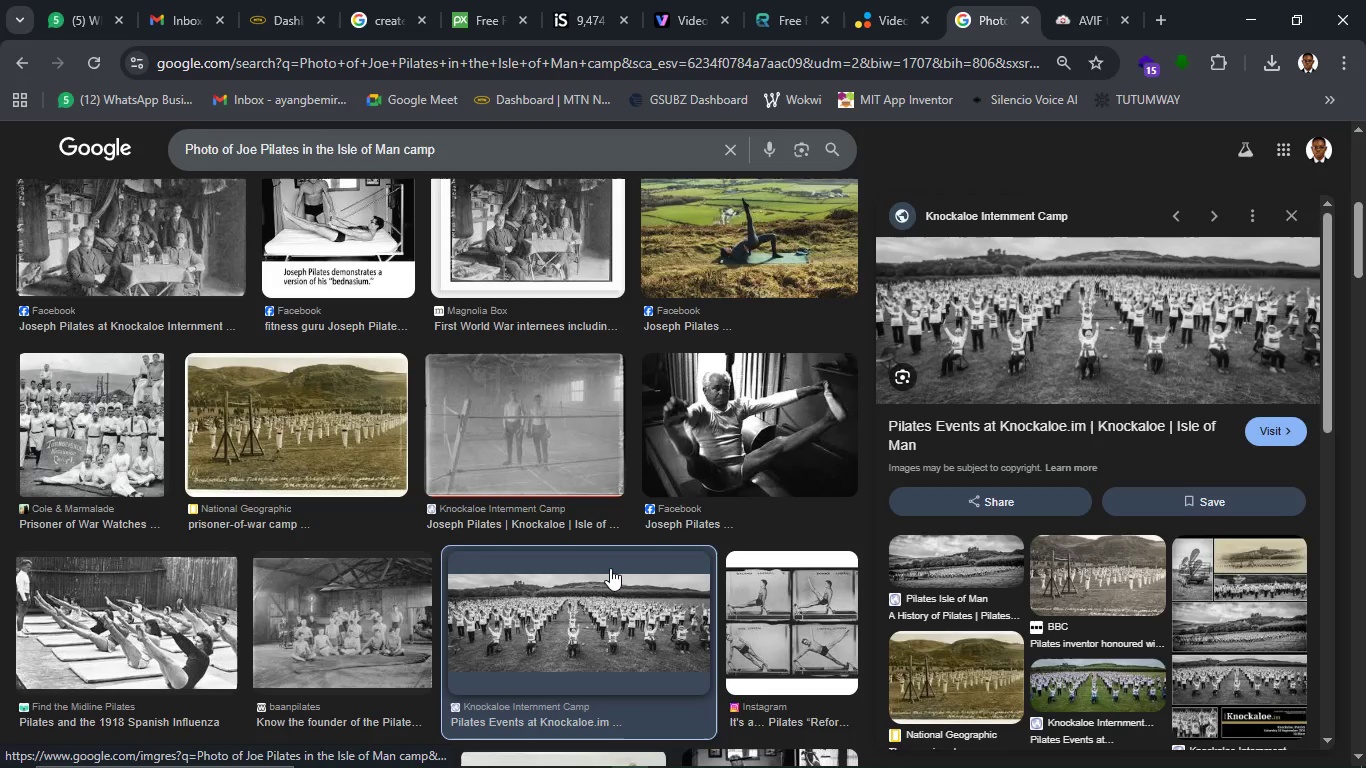 
wait(7.44)
 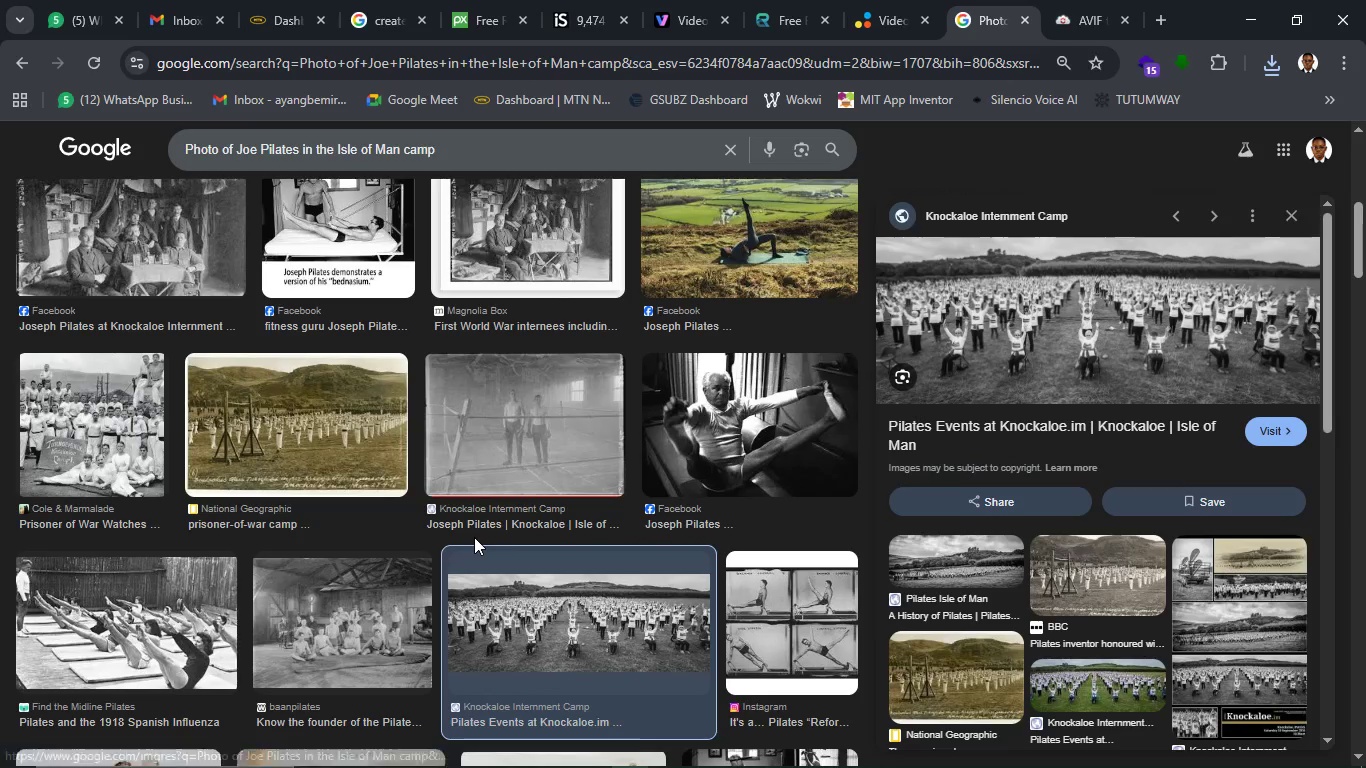 
left_click([56, 444])
 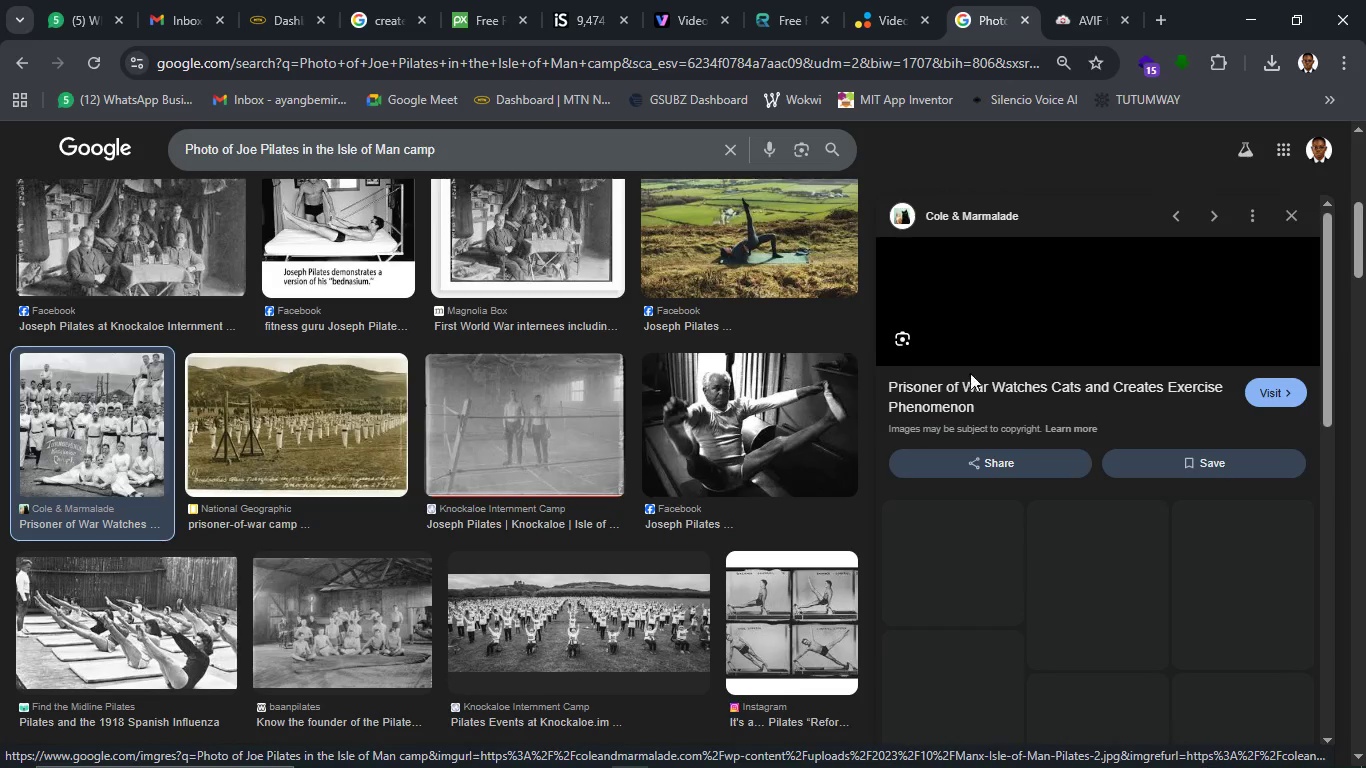 
wait(10.64)
 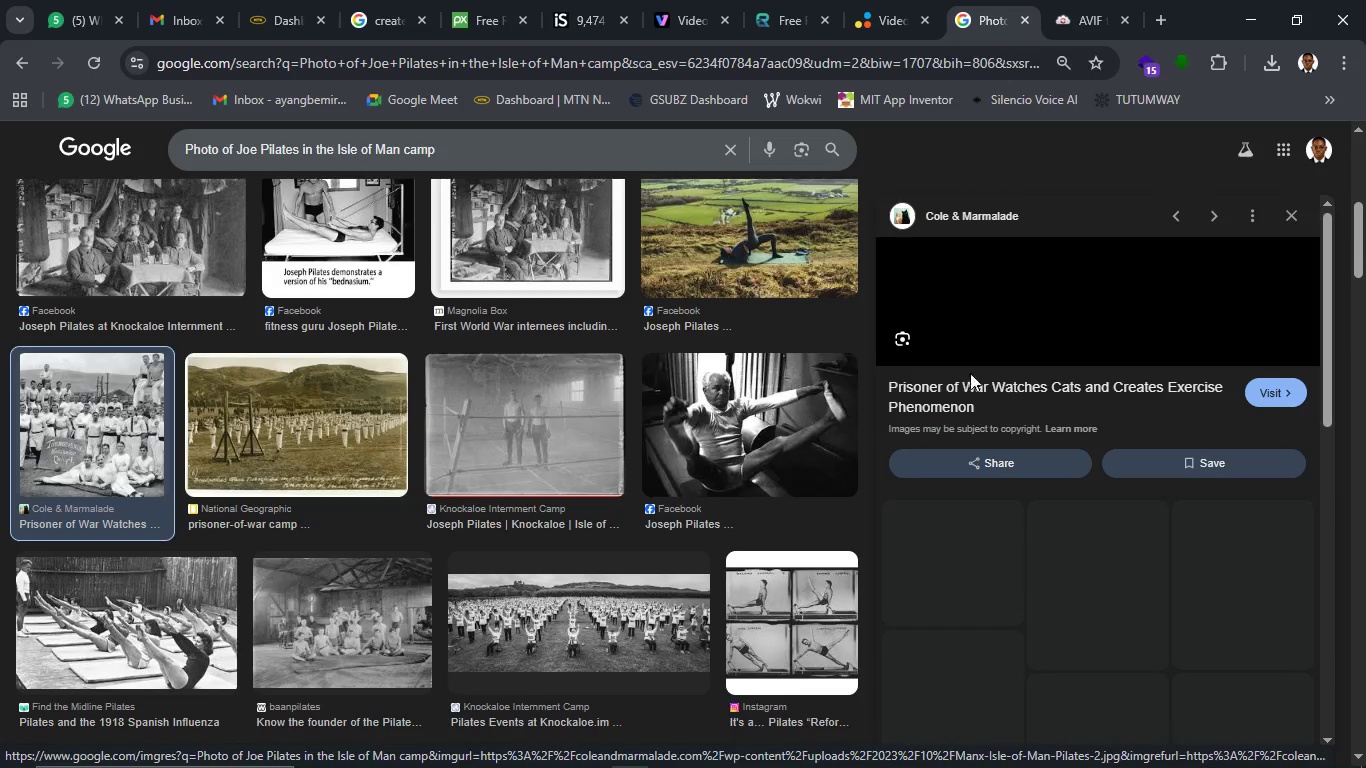 
scroll: coordinate [1113, 603], scroll_direction: down, amount: 4.0
 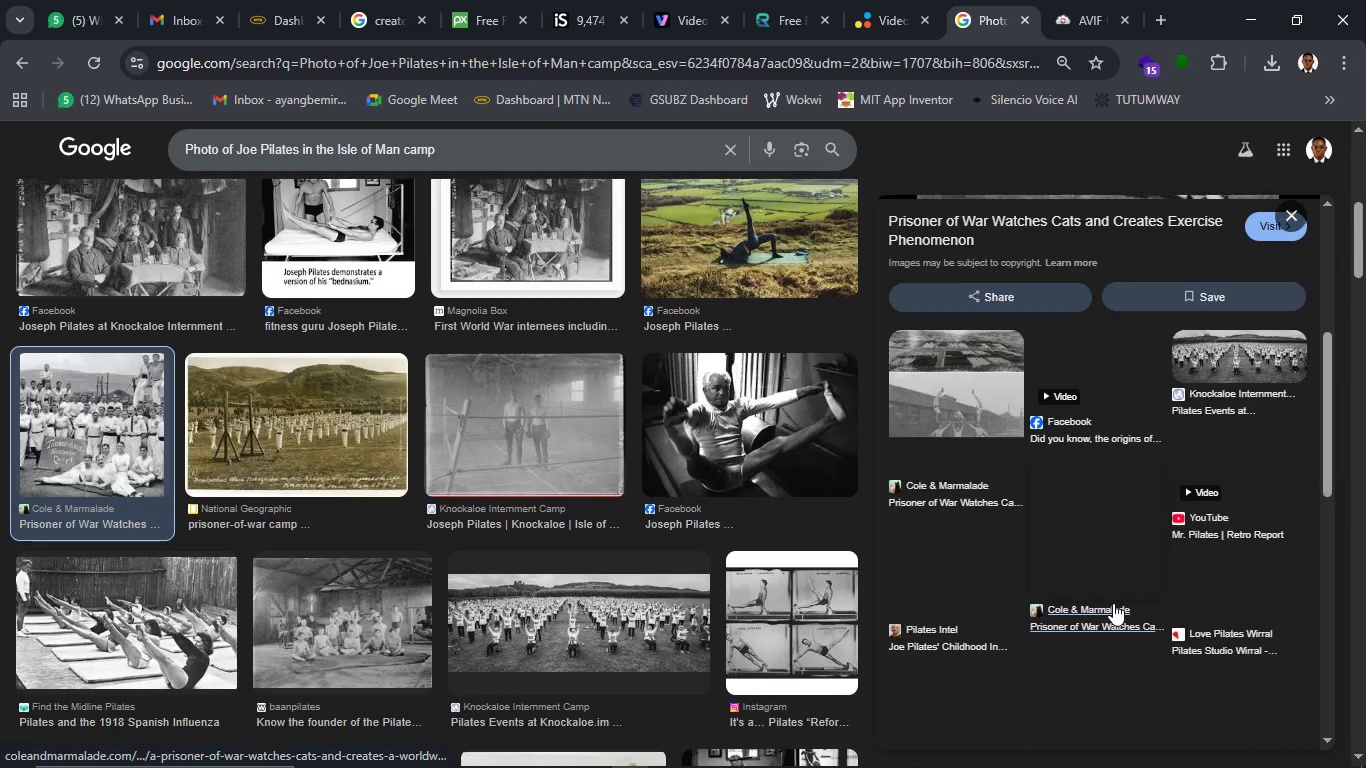 
scroll: coordinate [1113, 603], scroll_direction: up, amount: 2.0
 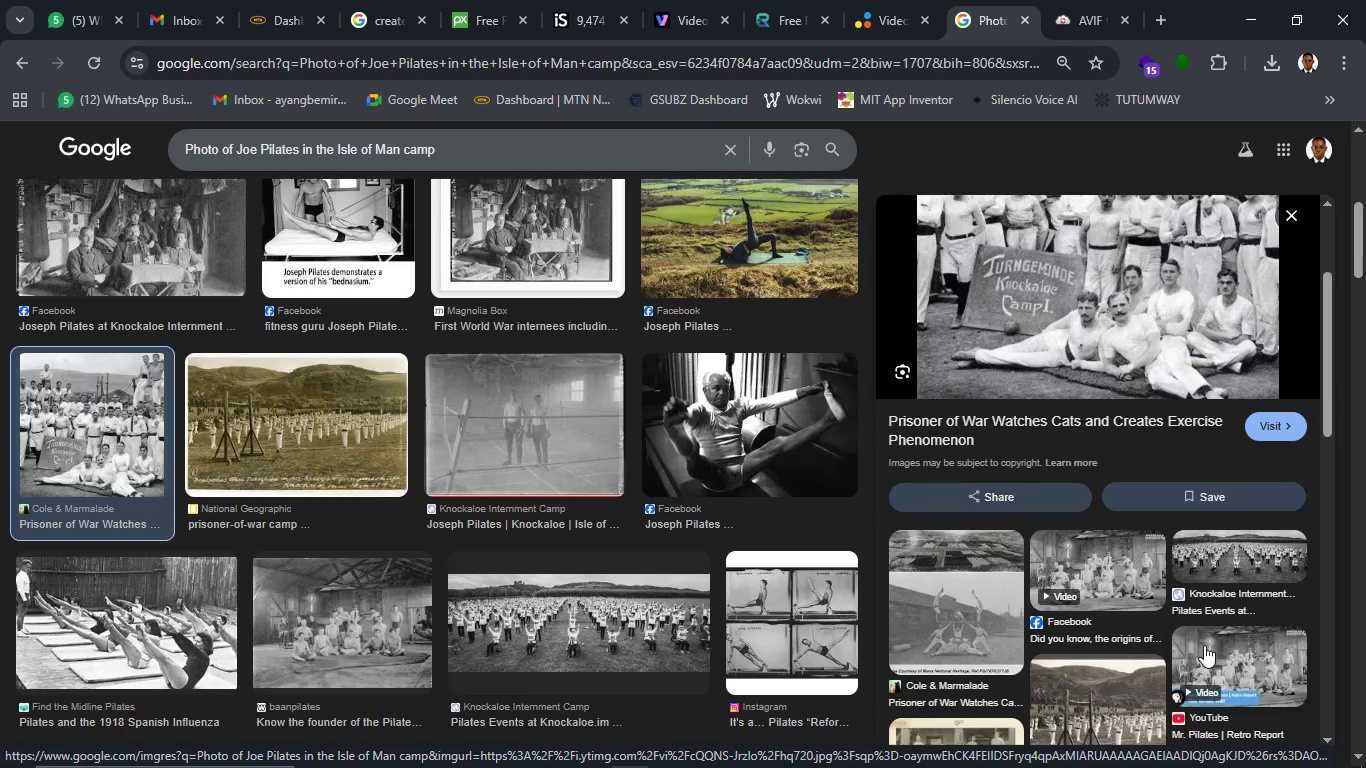 
wait(23.81)
 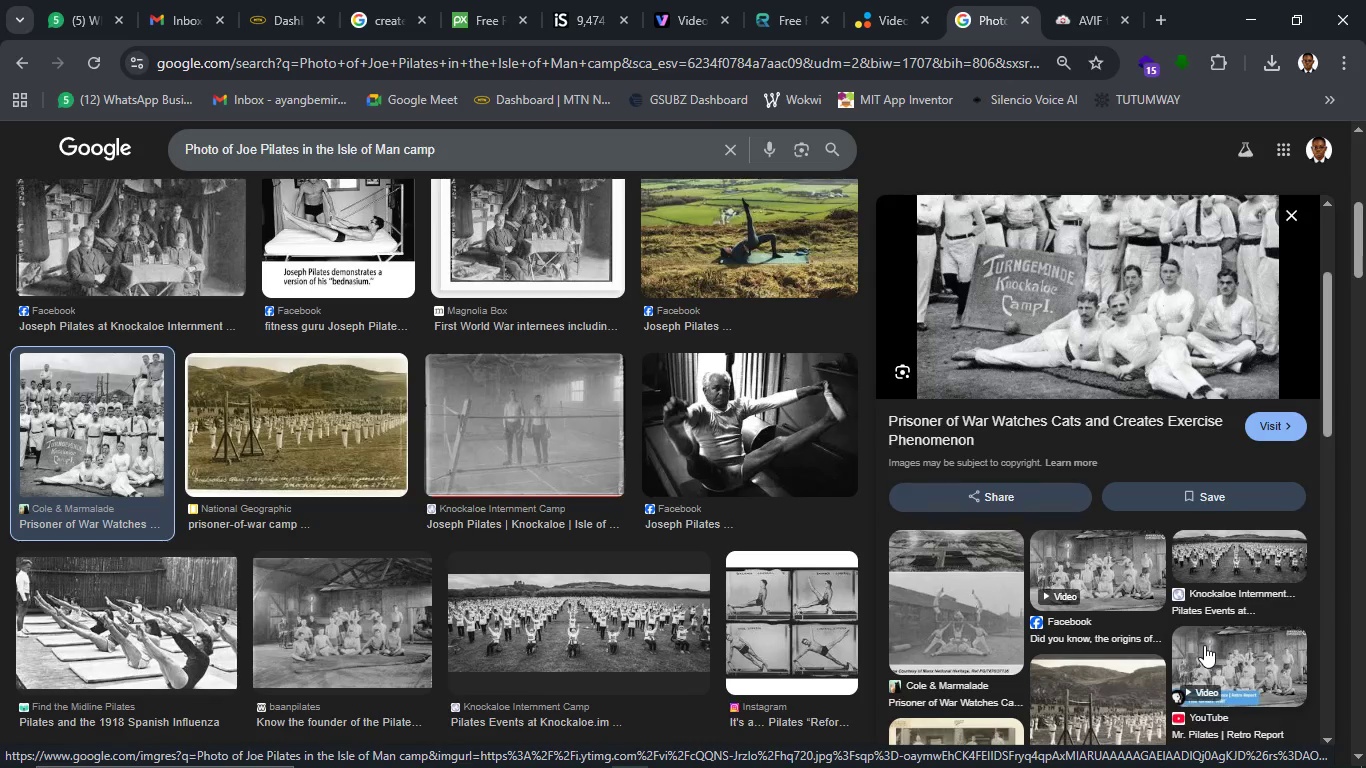 
scroll: coordinate [1105, 482], scroll_direction: up, amount: 2.0
 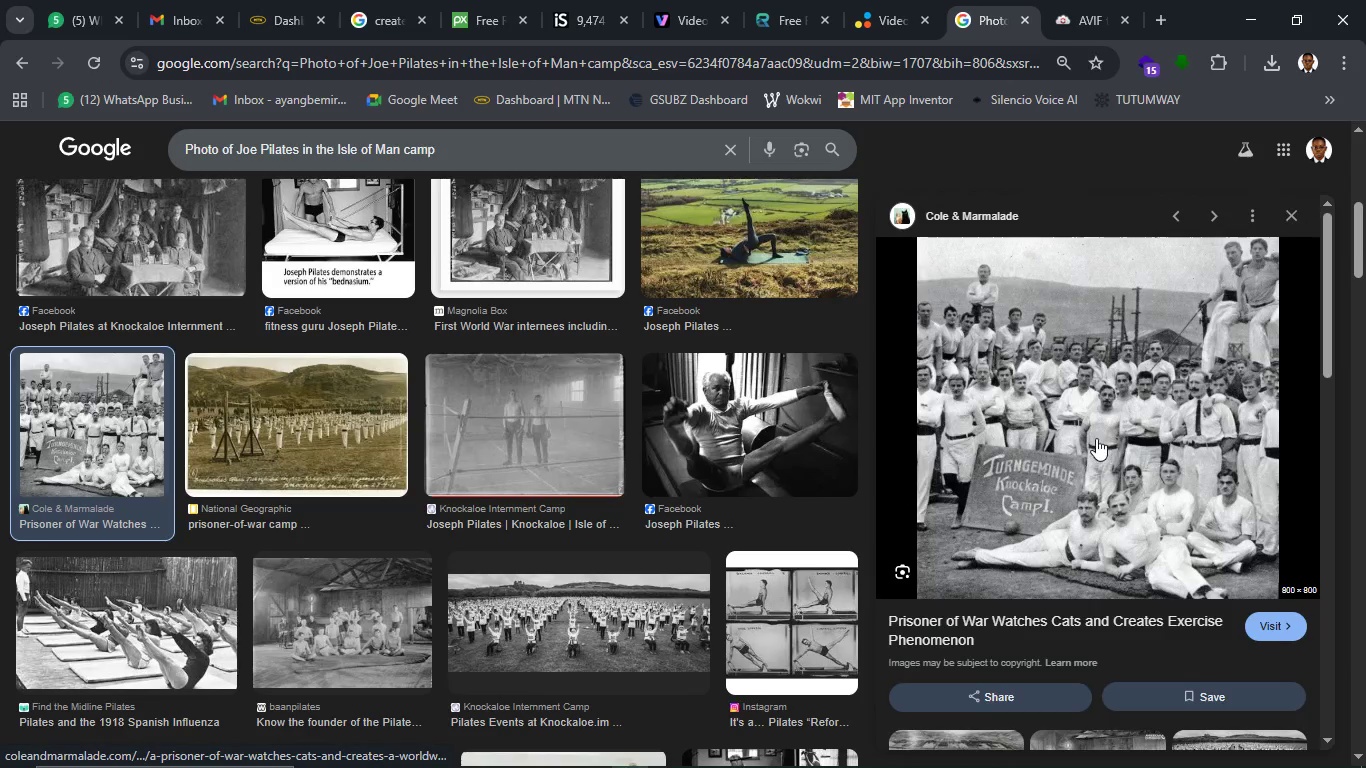 
right_click([1096, 438])
 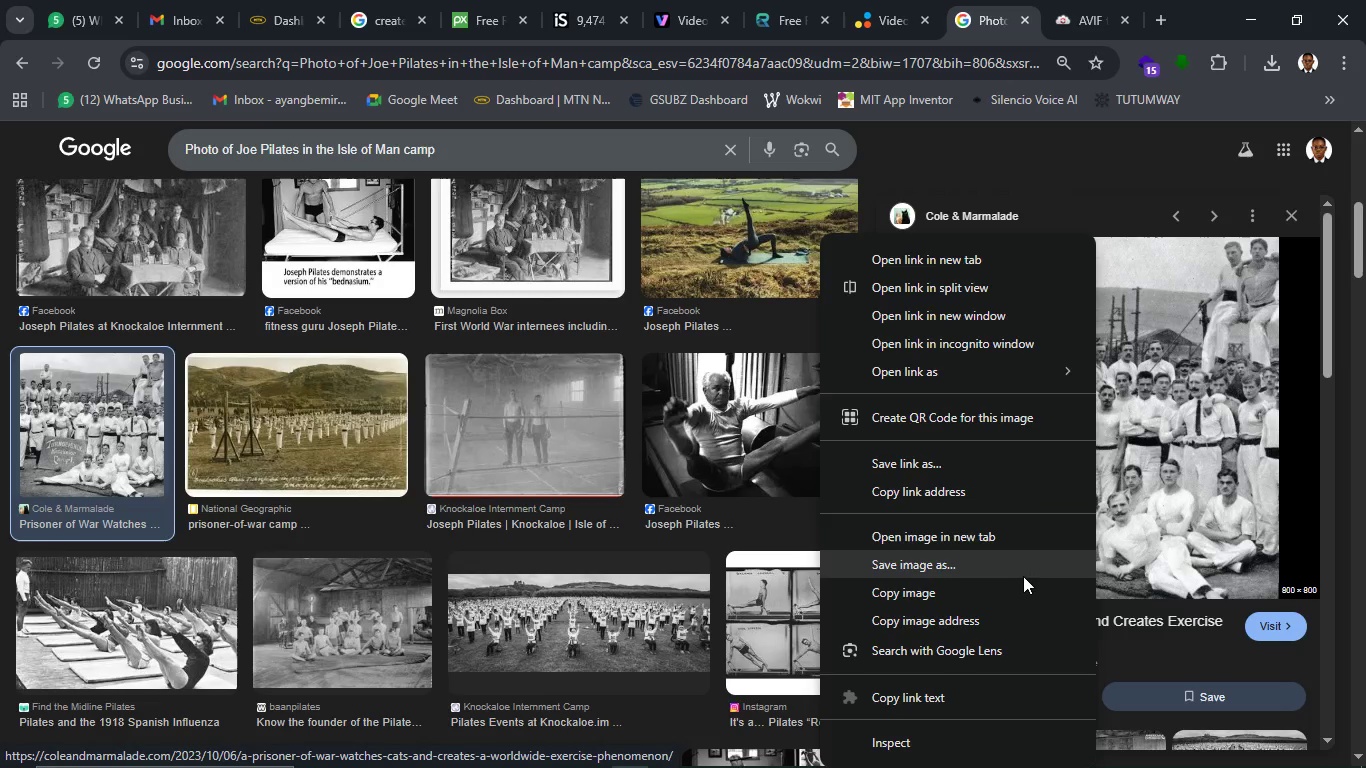 
left_click([1023, 576])
 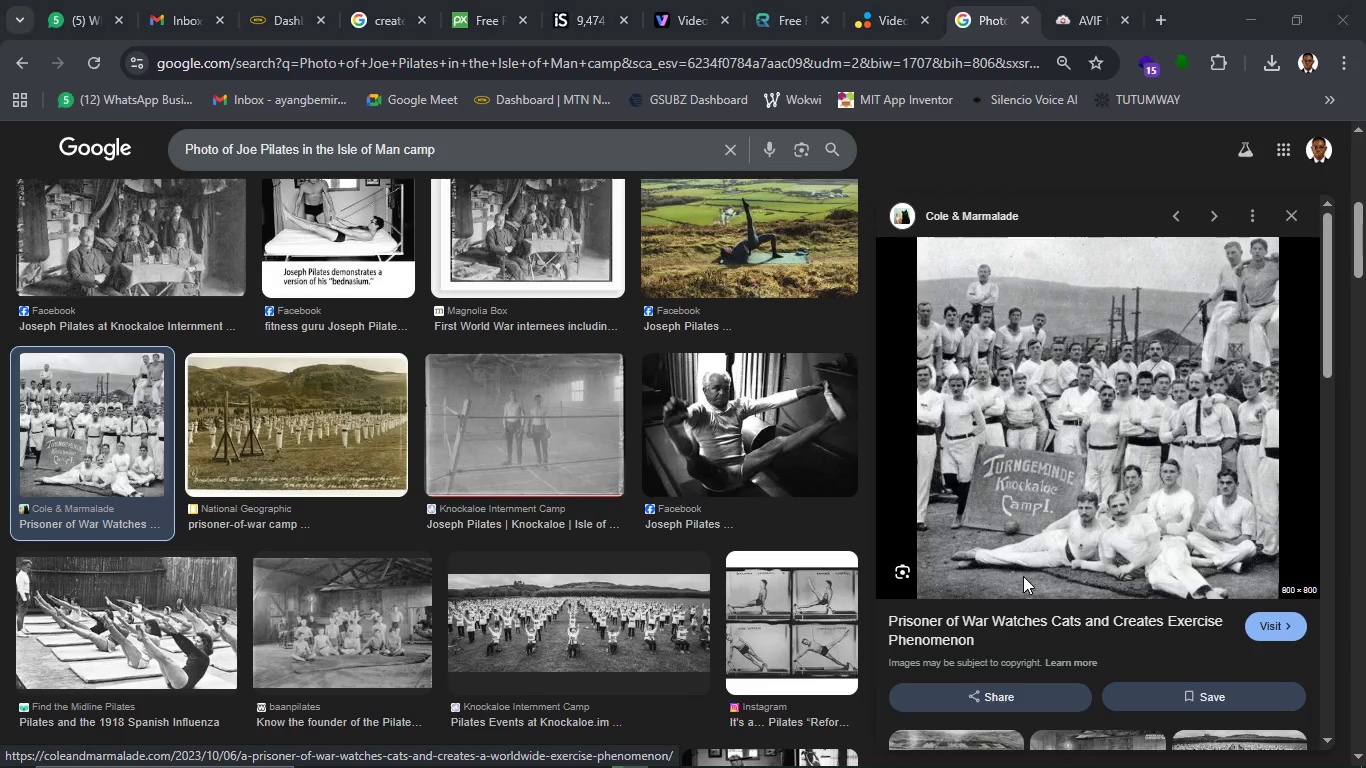 
wait(9.28)
 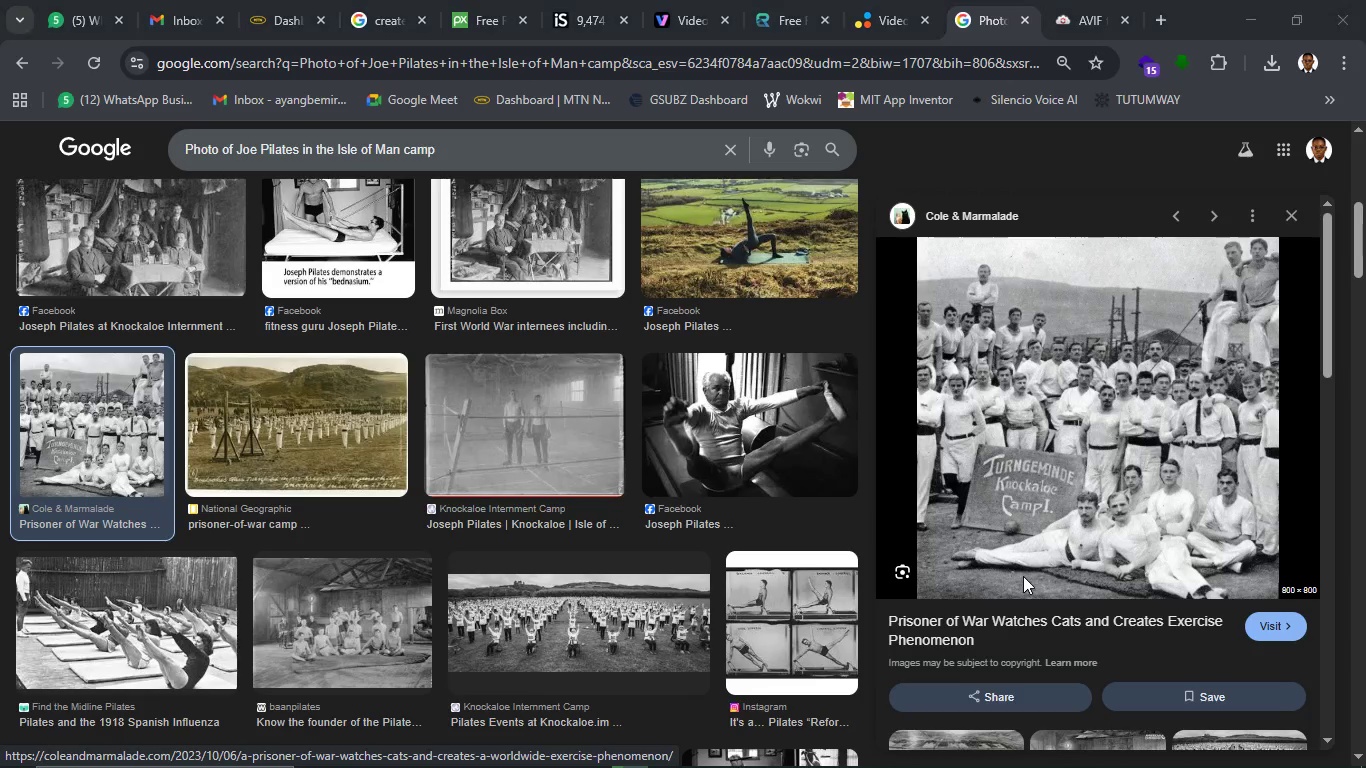 
left_click([487, 479])
 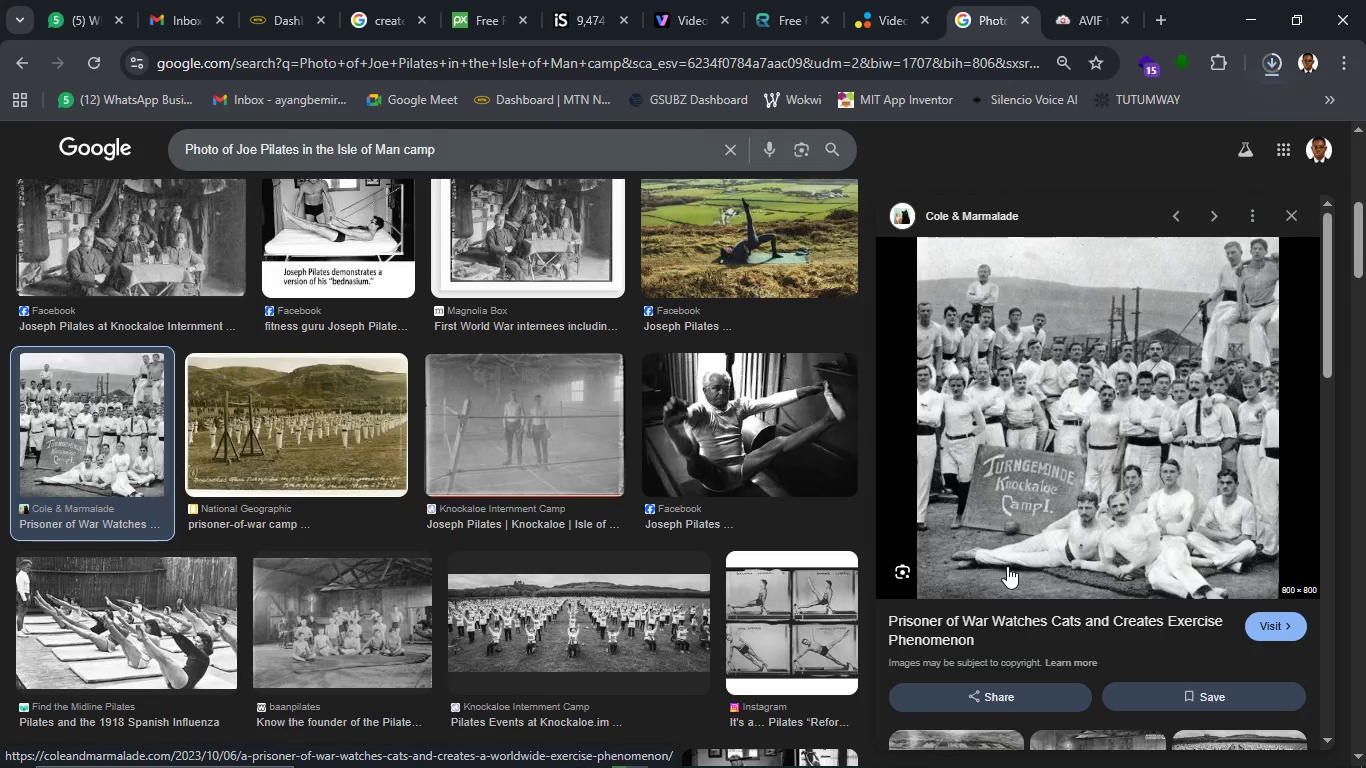 
scroll: coordinate [1007, 567], scroll_direction: down, amount: 3.0
 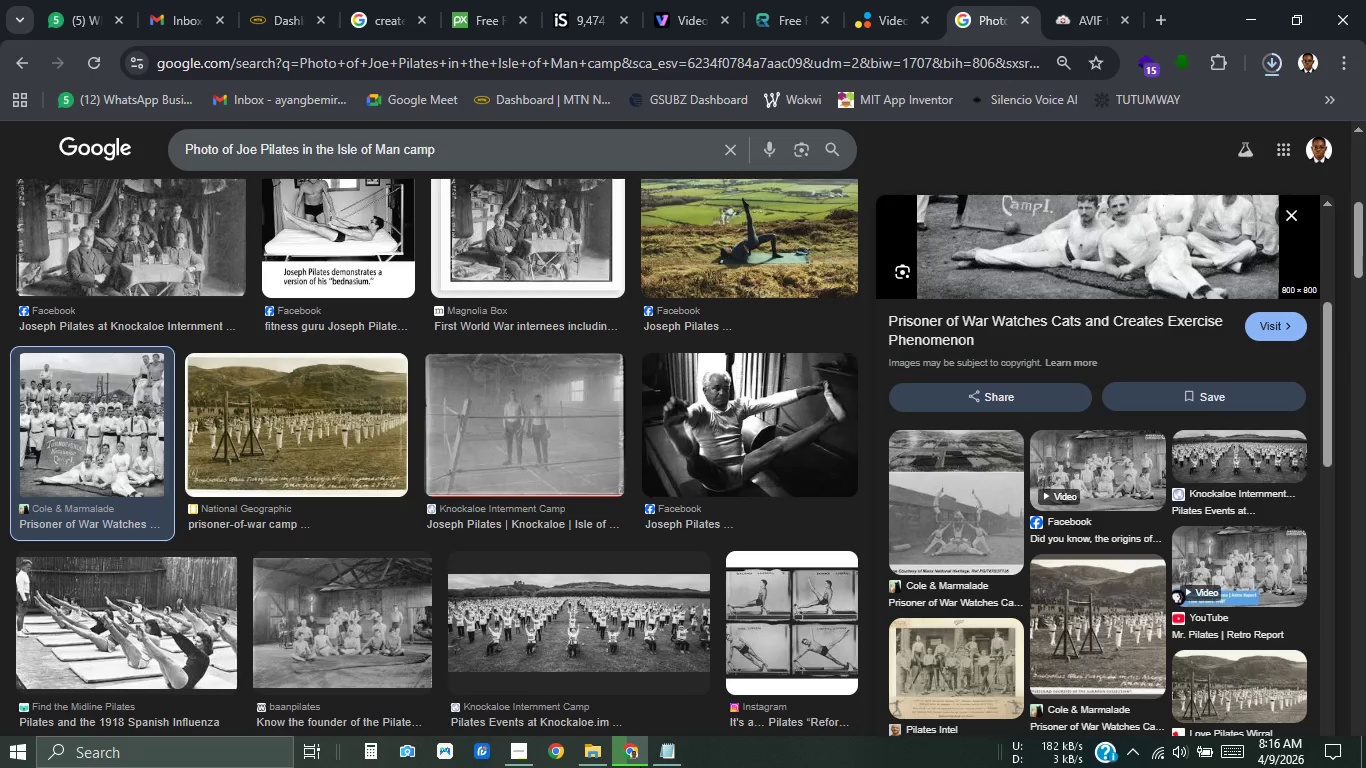 
wait(21.28)
 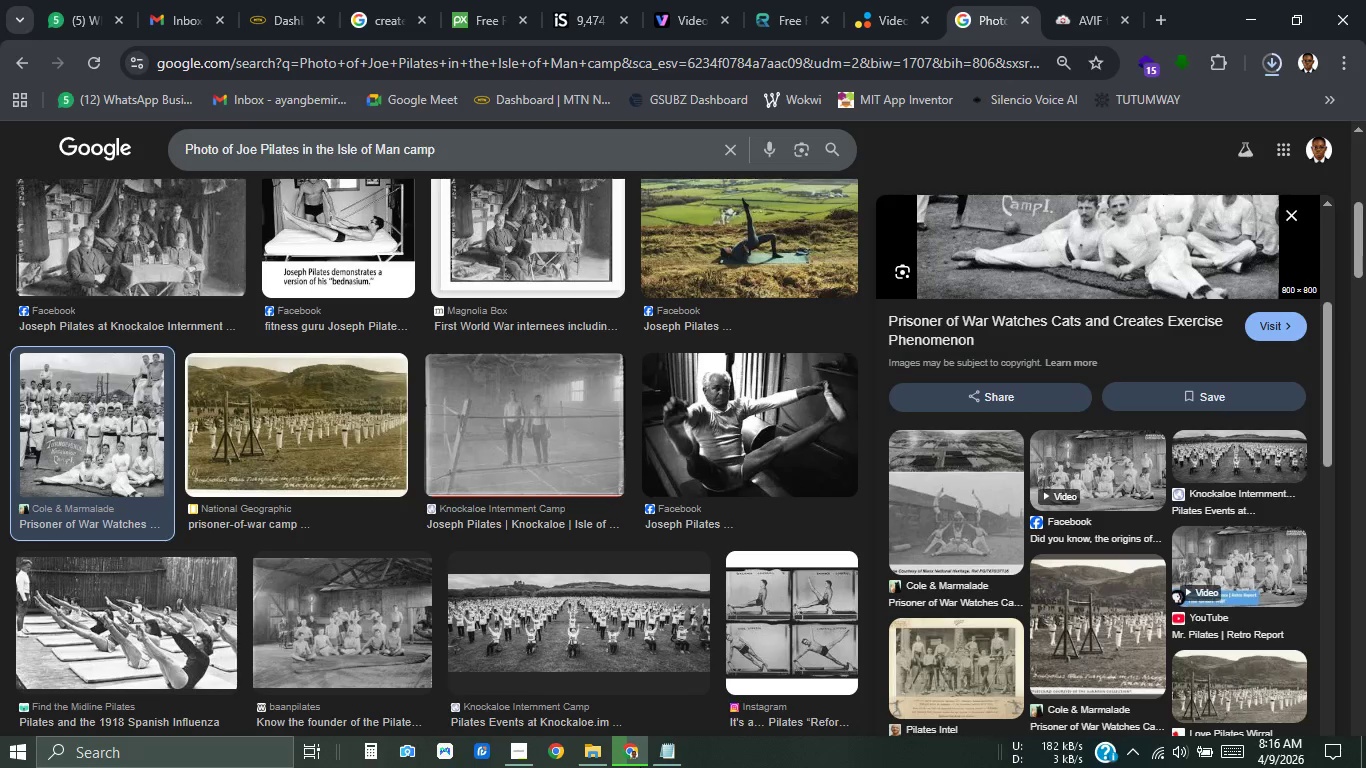 
left_click([1260, 51])
 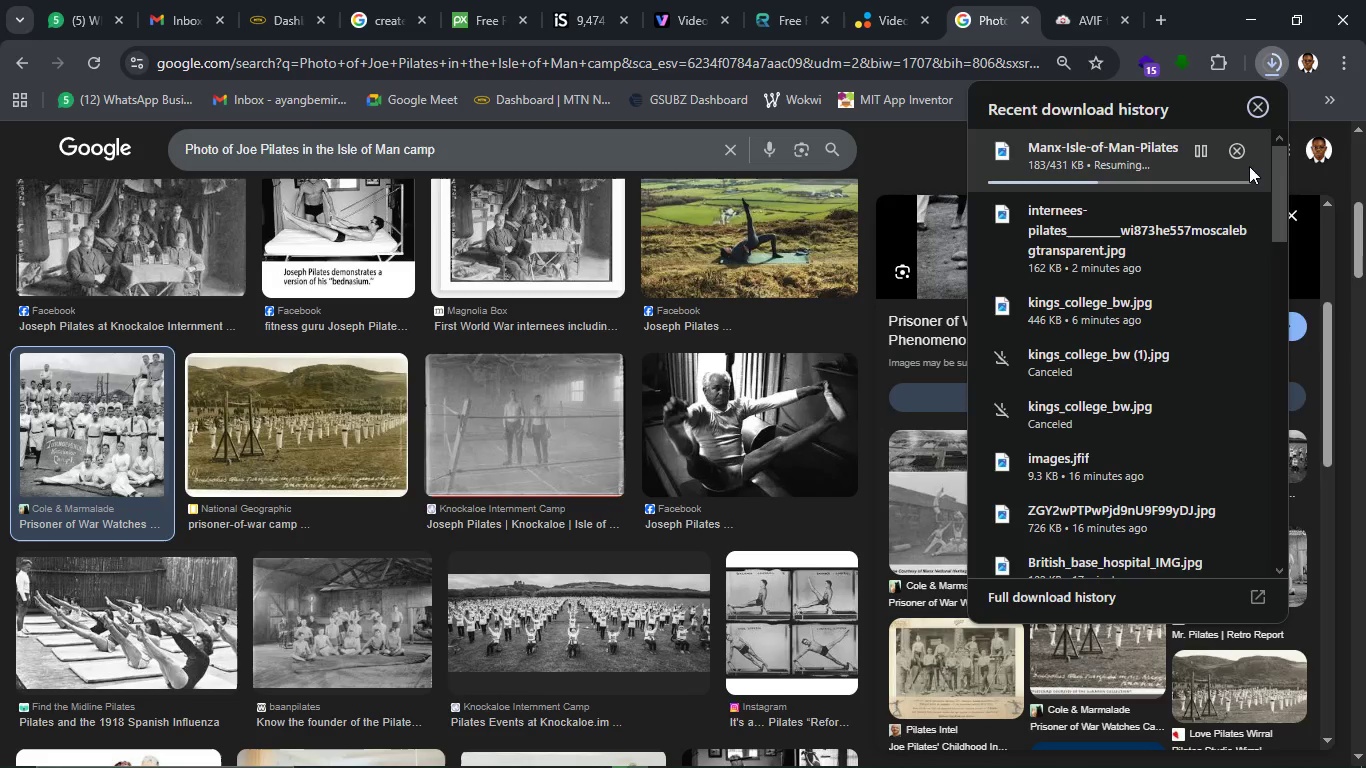 
wait(11.72)
 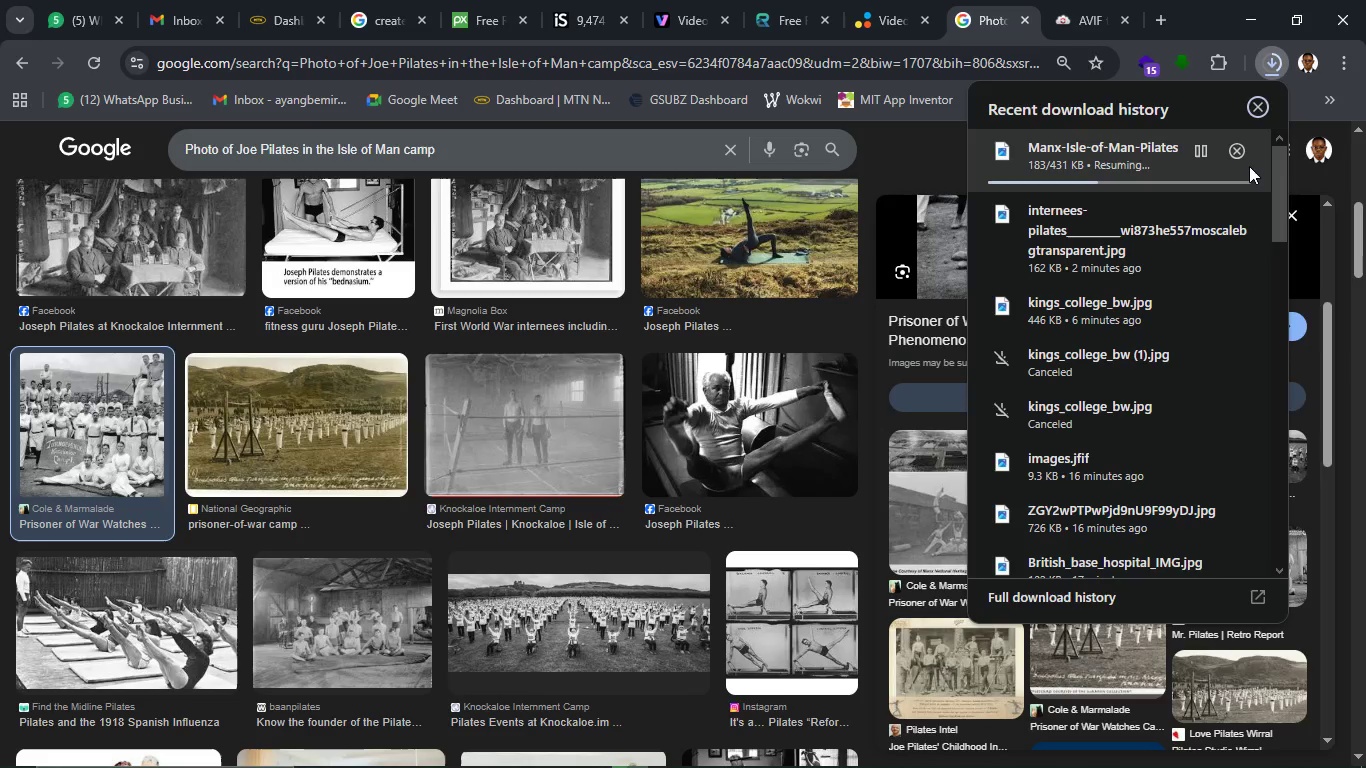 
left_click([1193, 148])
 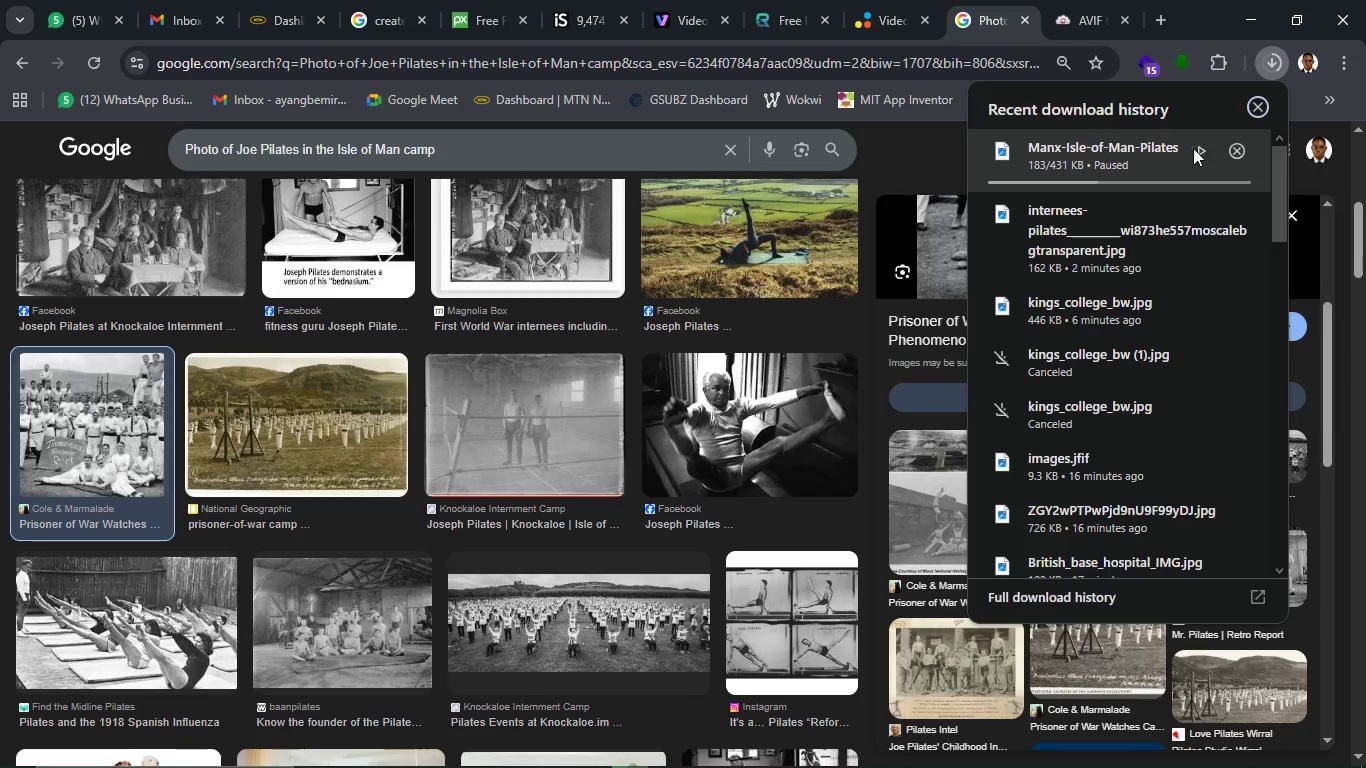 
left_click([1193, 148])
 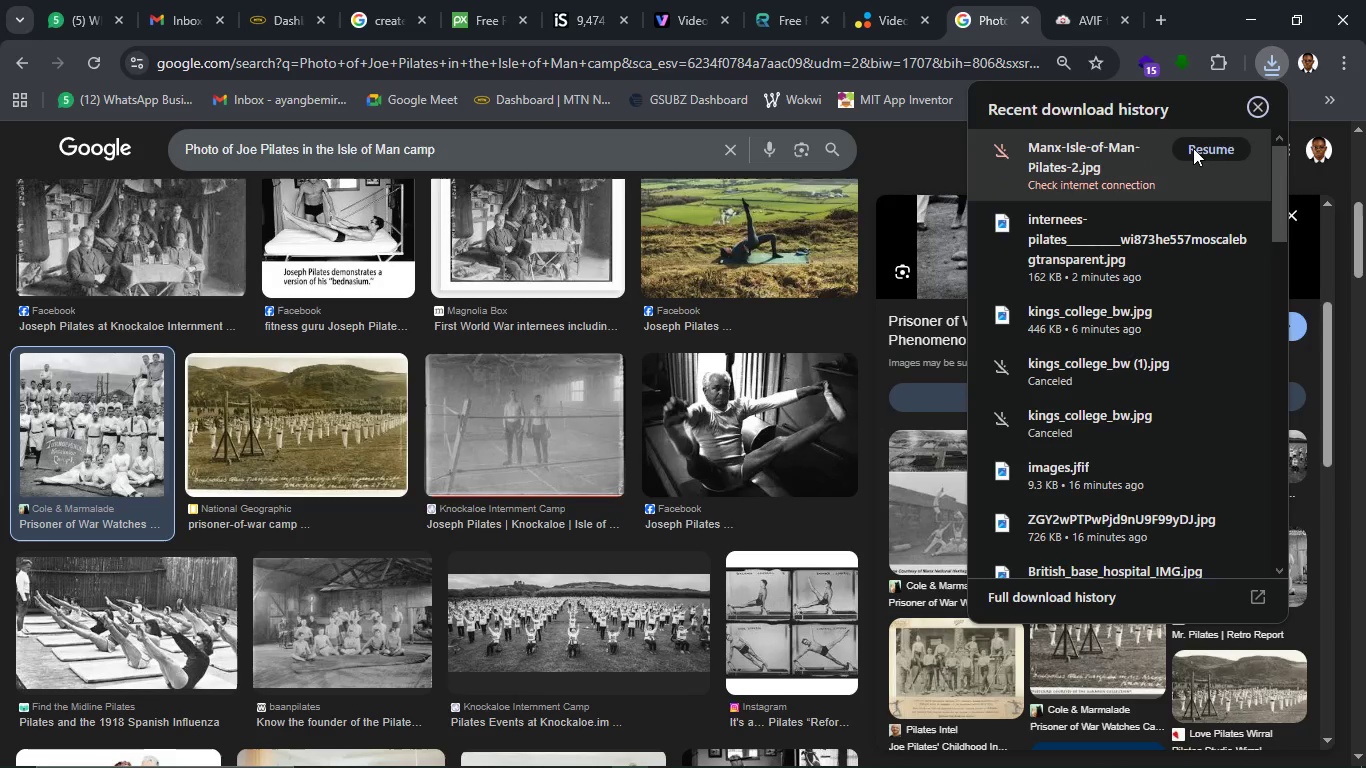 
wait(5.83)
 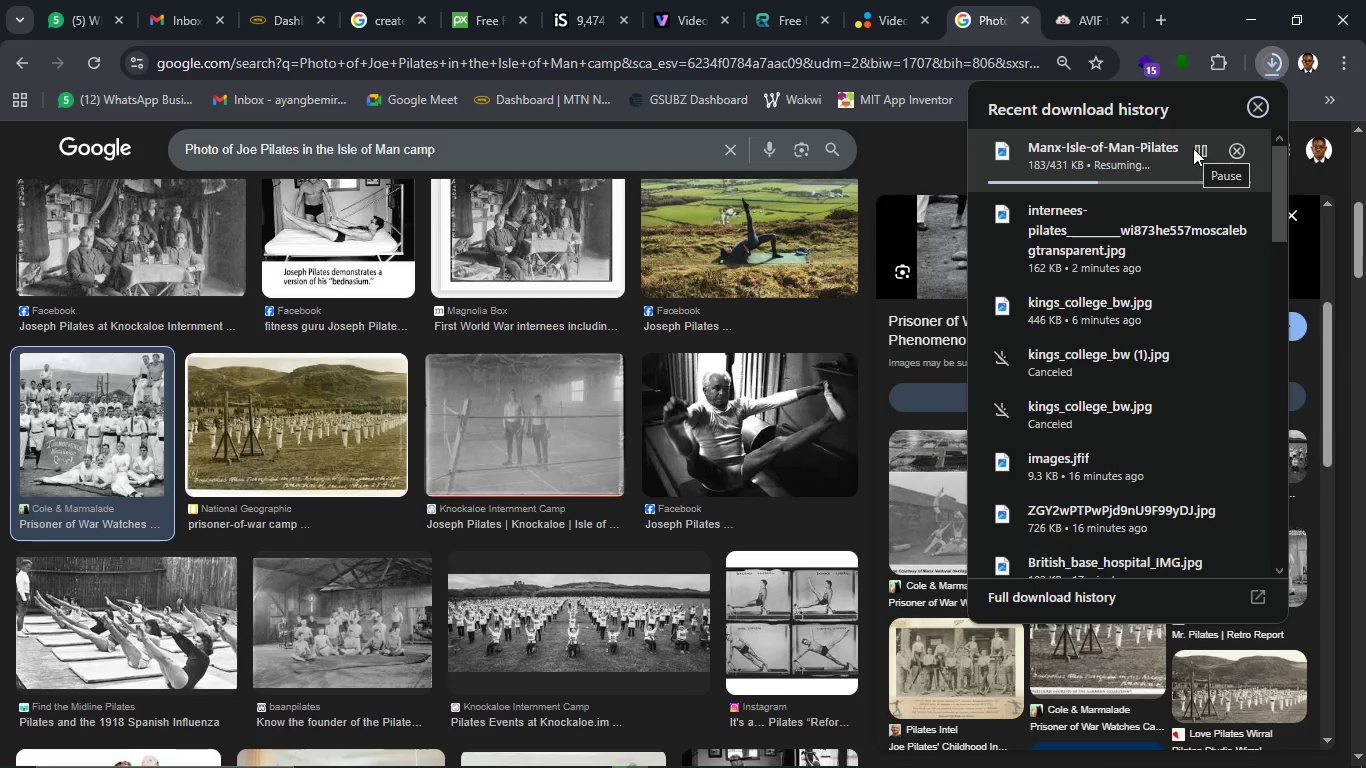 
left_click([1193, 148])
 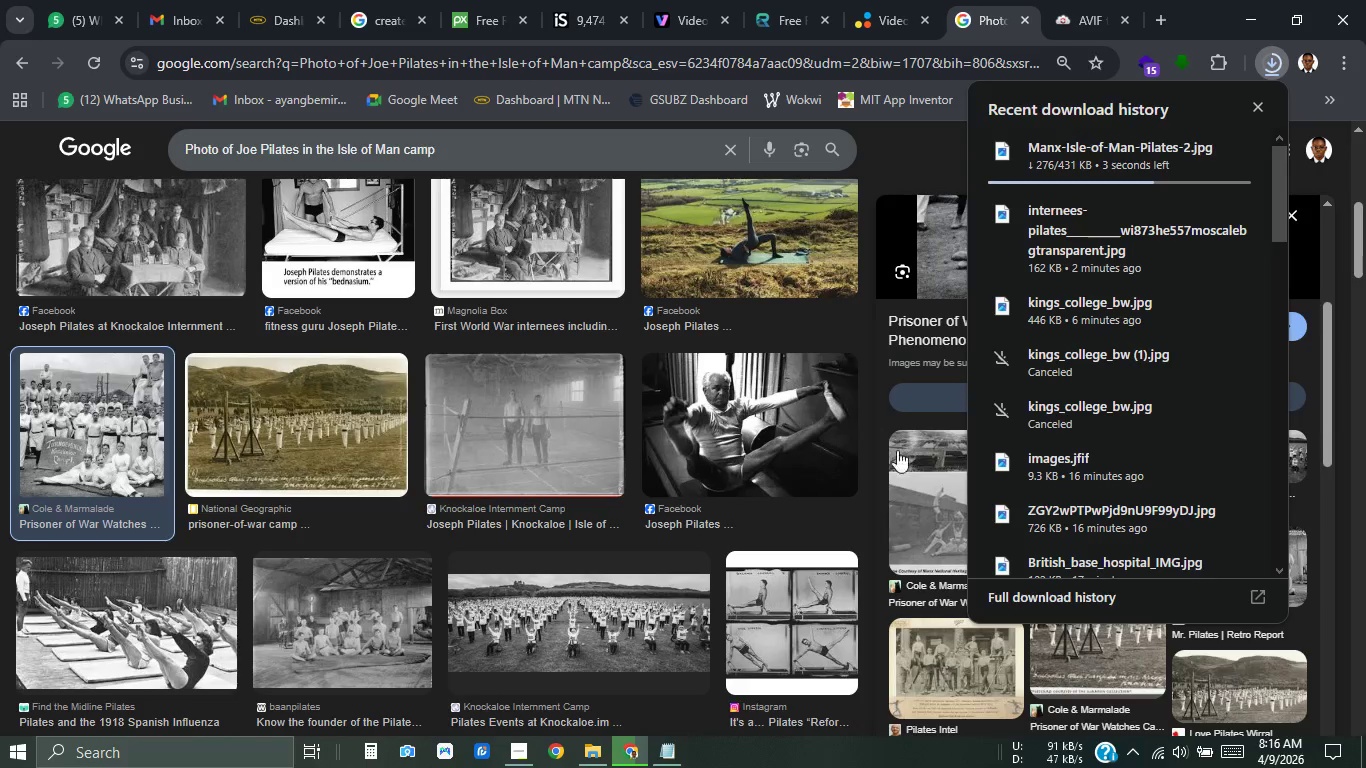 
mouse_move([1079, 306])
 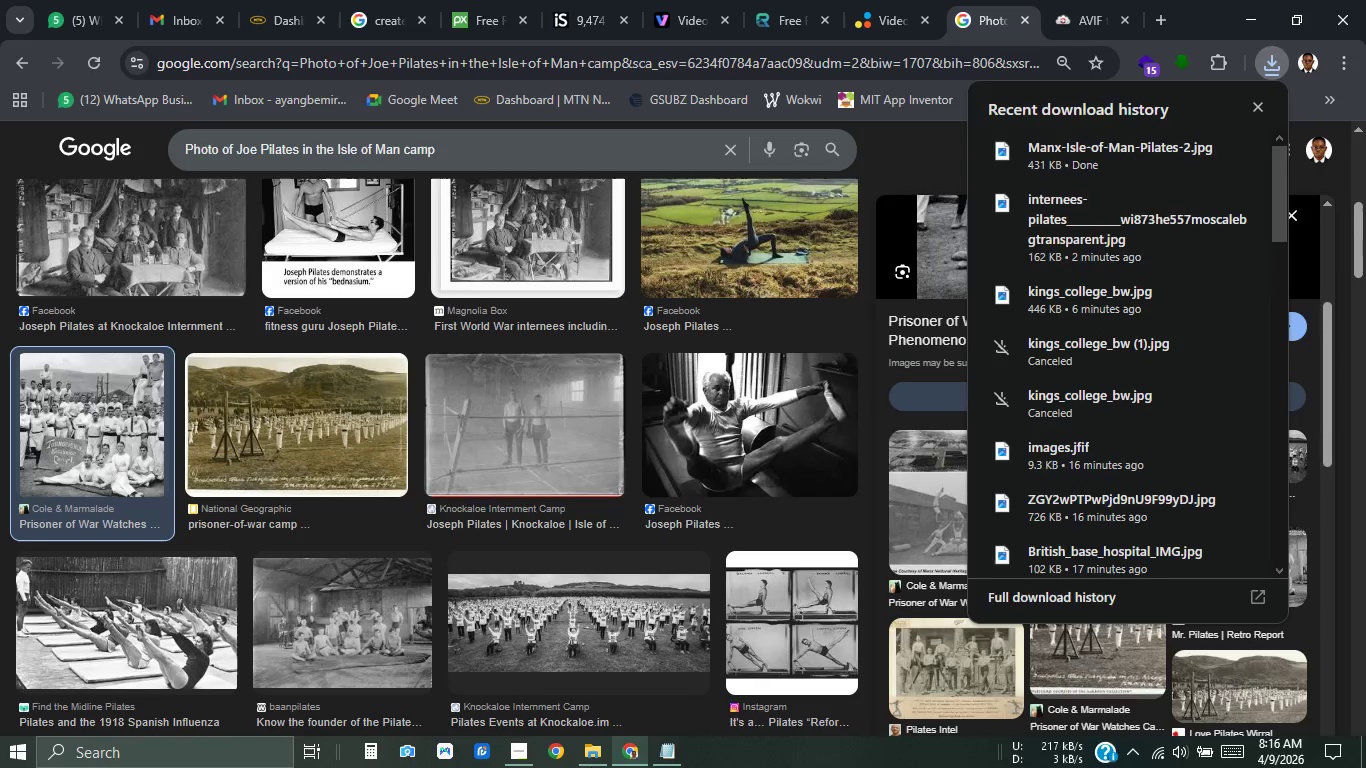 
wait(6.62)
 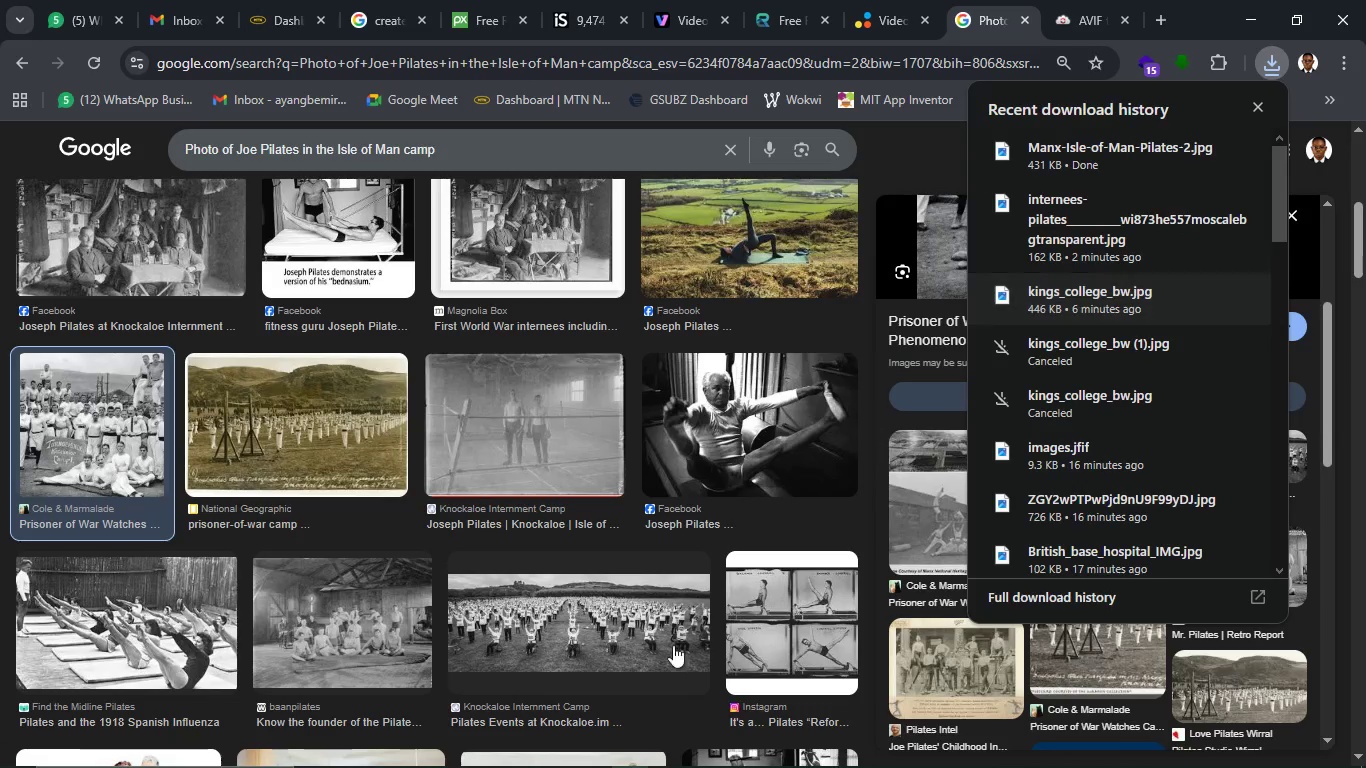 
left_click([580, 758])
 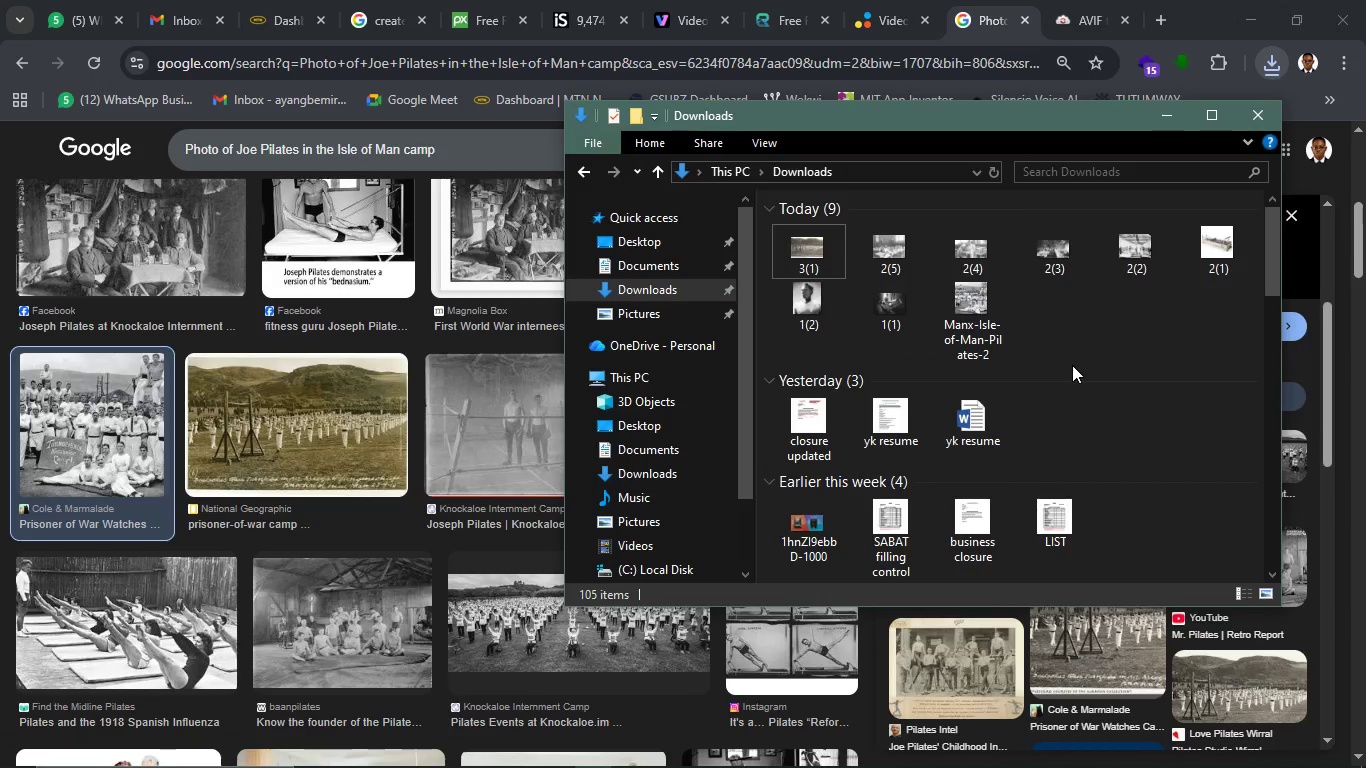 
key(Control+R)
 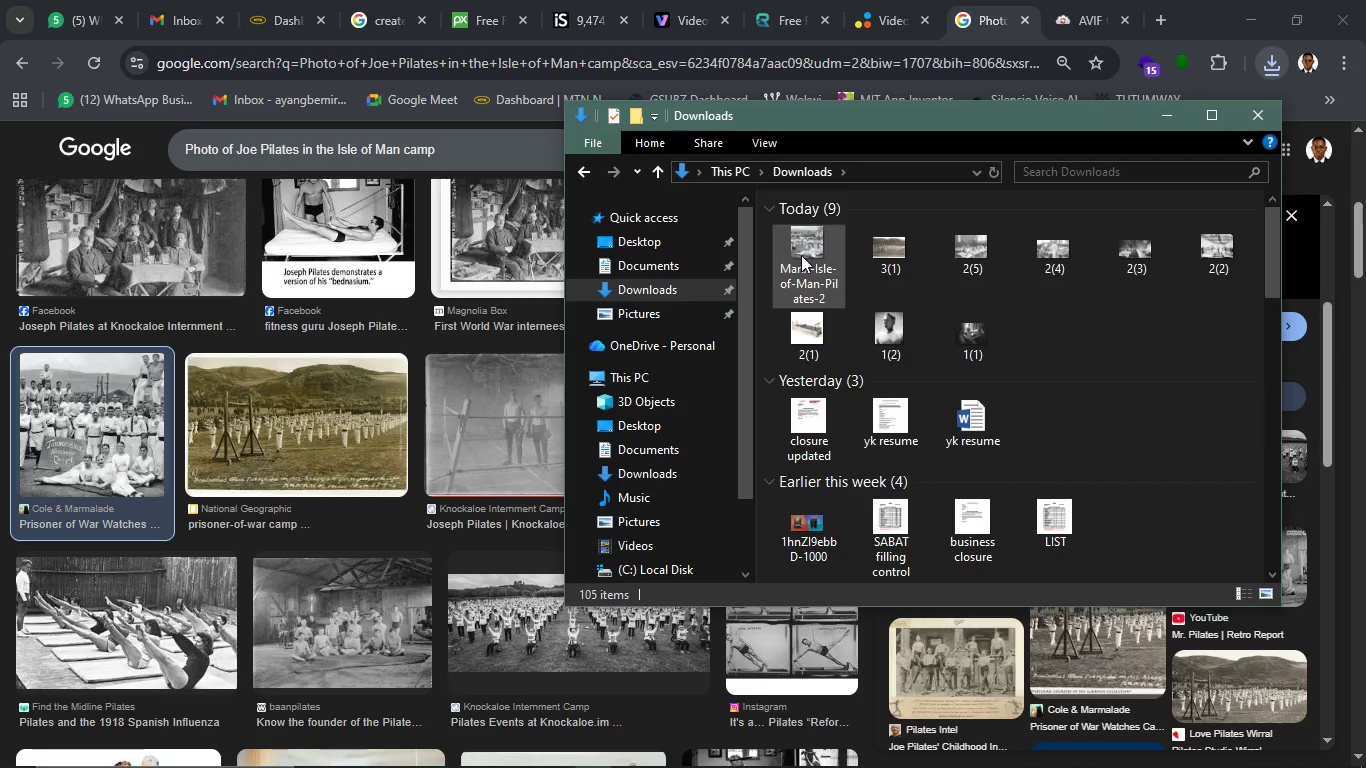 
left_click([806, 254])
 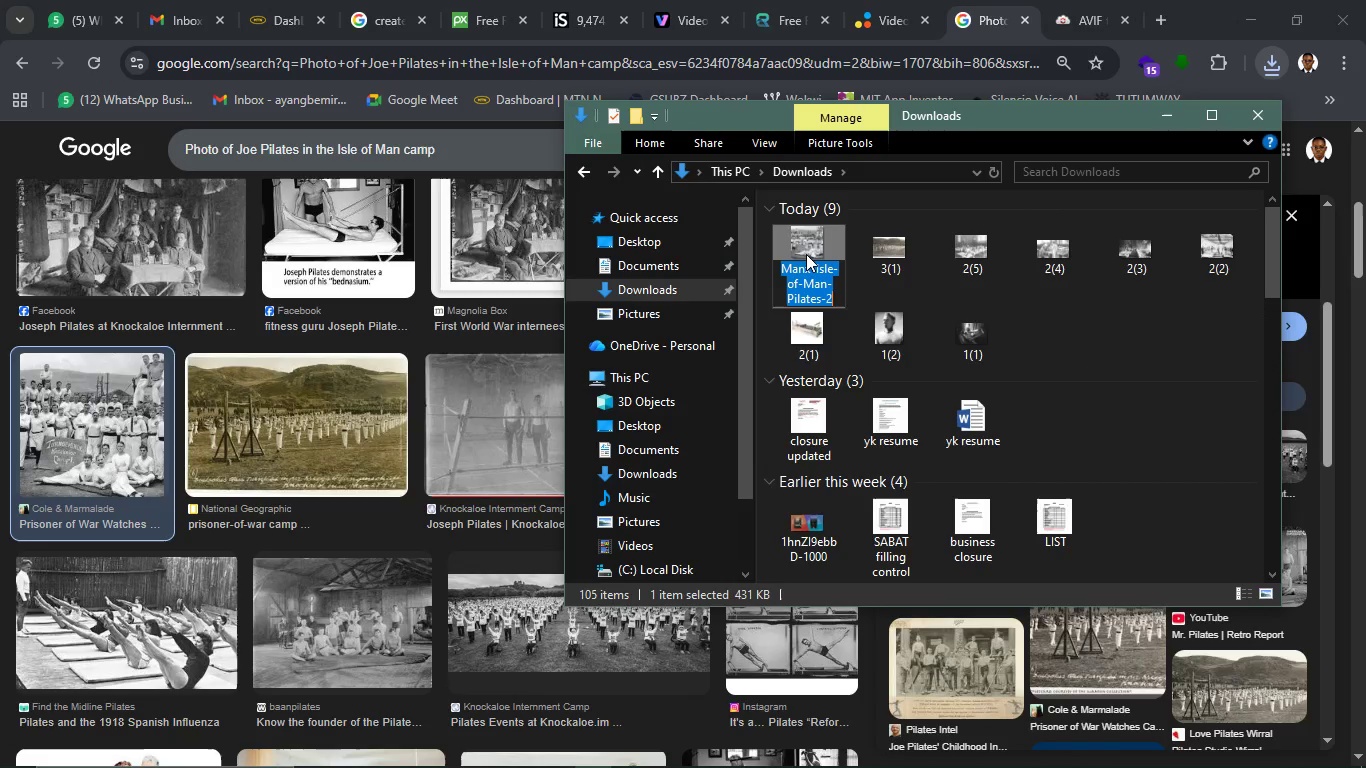 
type([F2]3())
 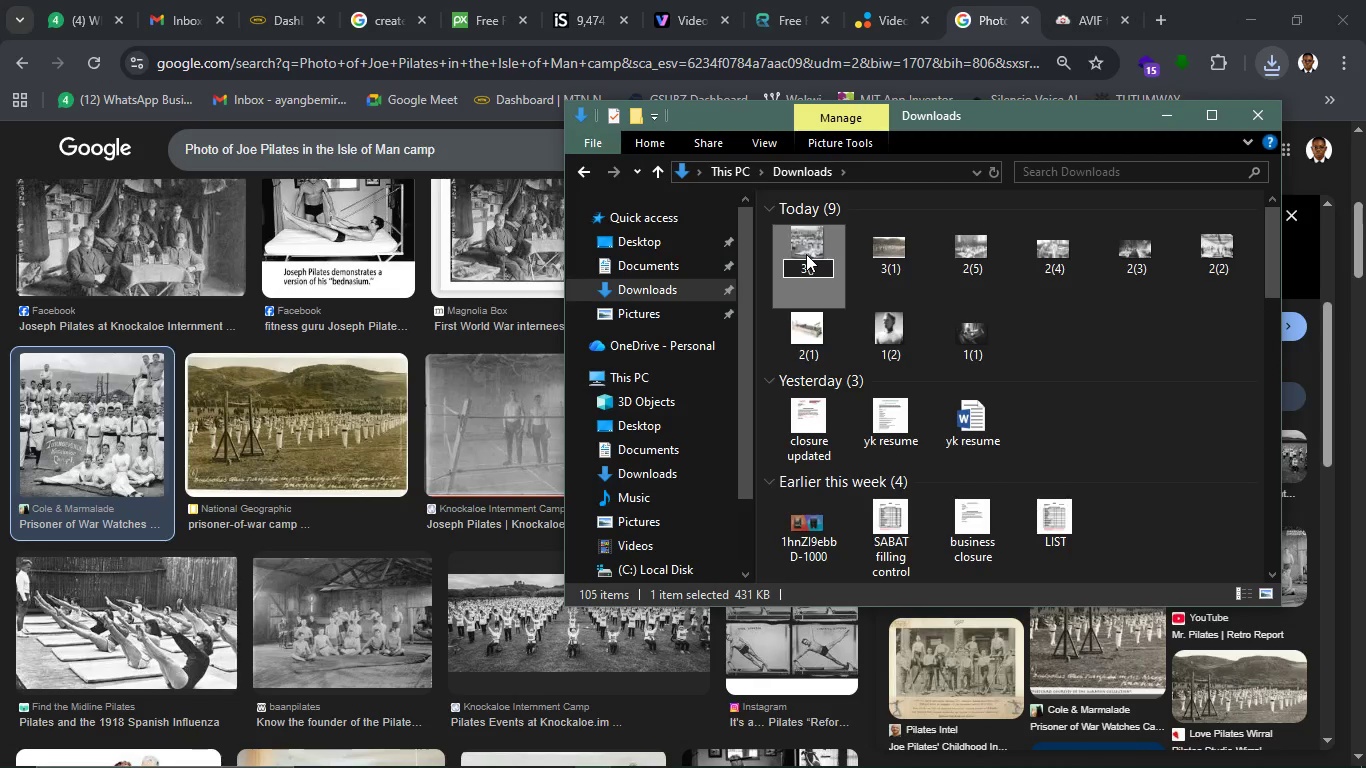 
key(ArrowLeft)
 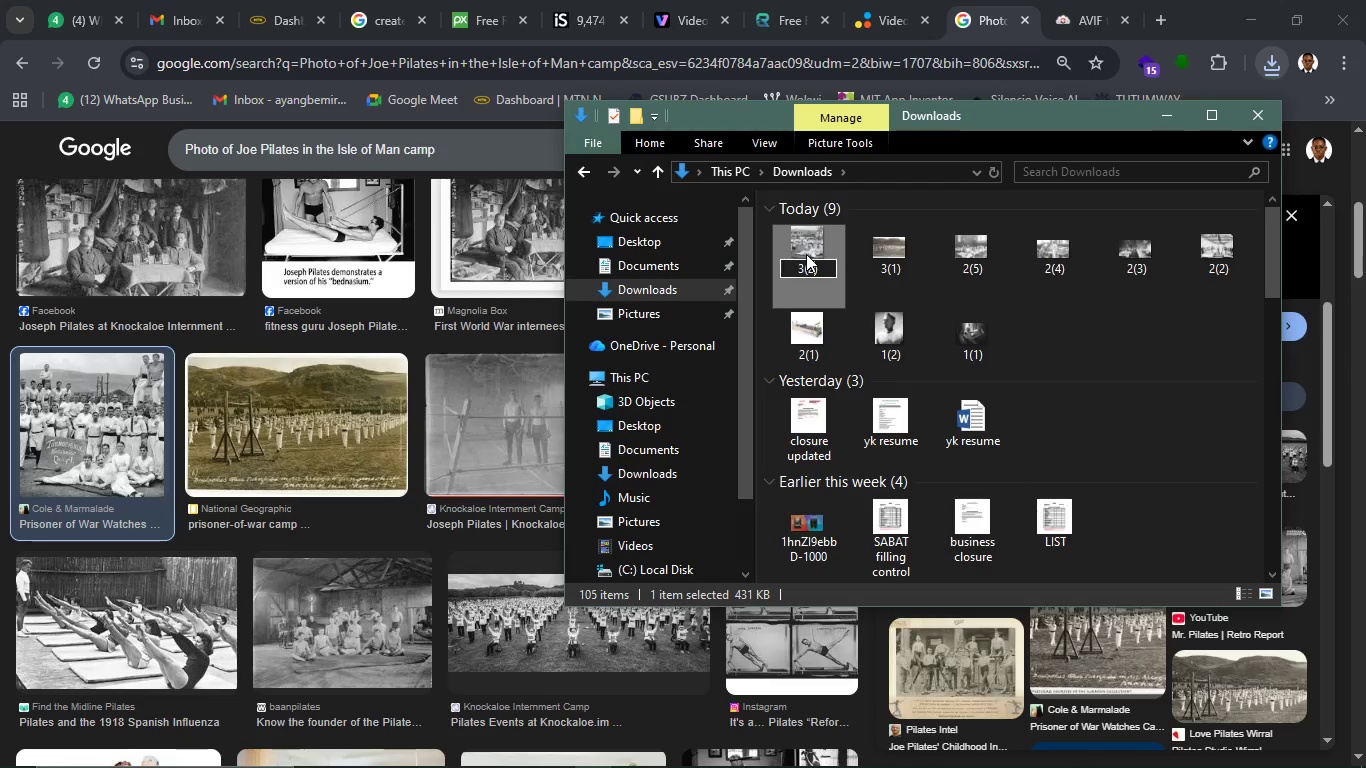 
key(2)
 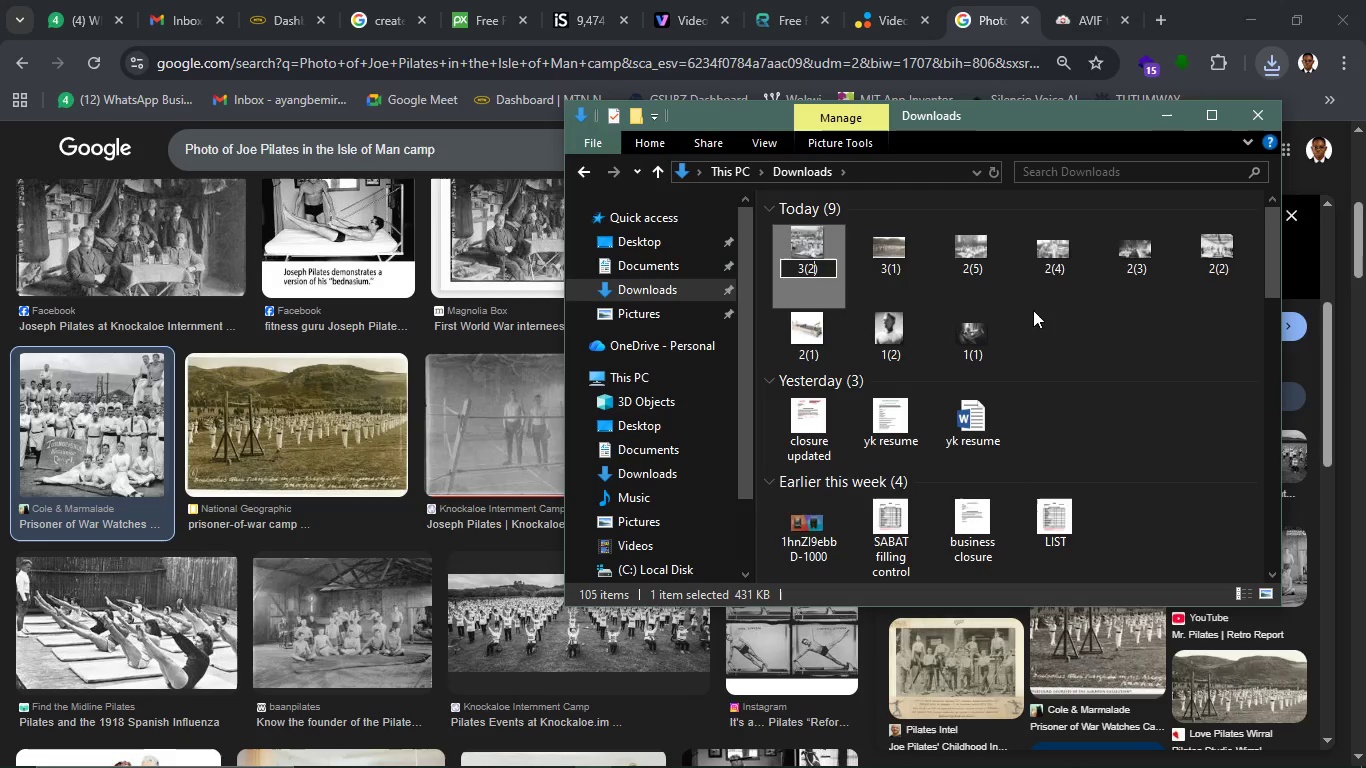 
left_click([1087, 322])
 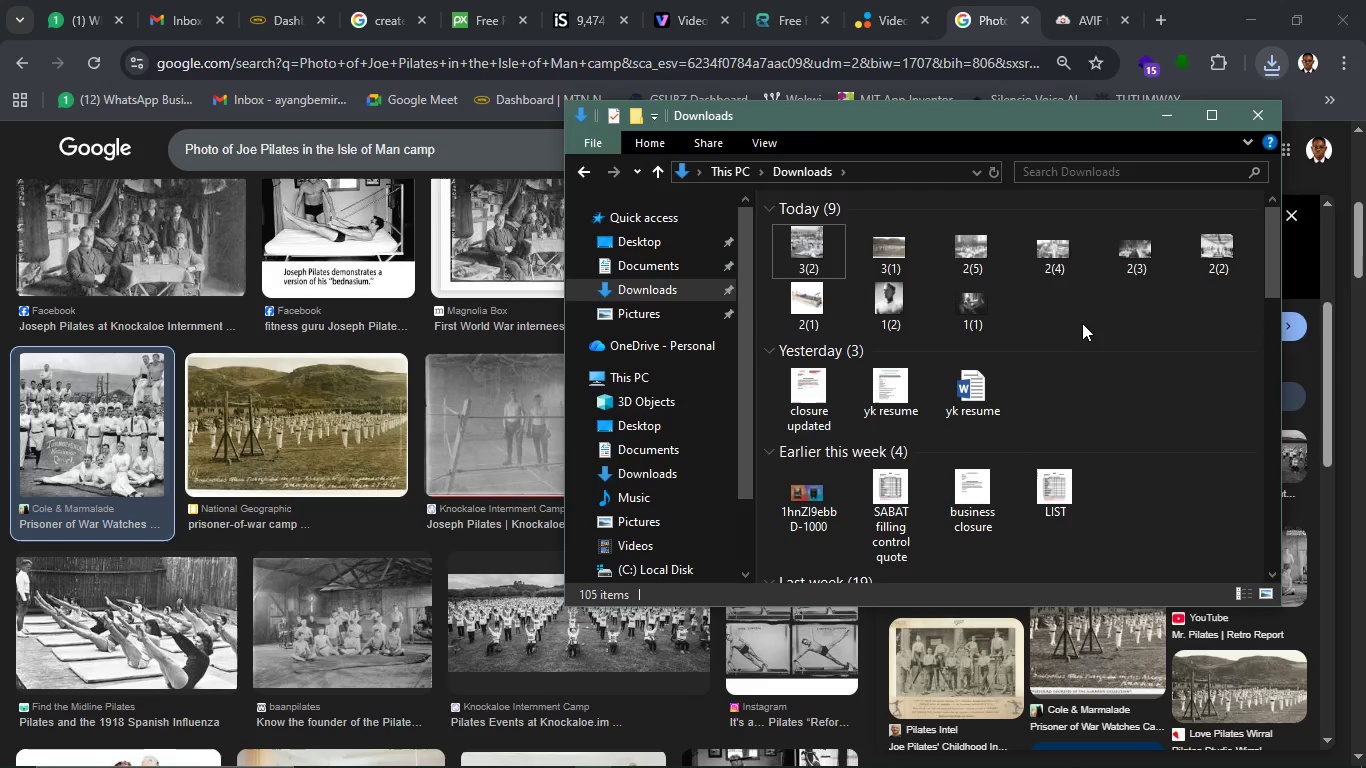 
wait(7.25)
 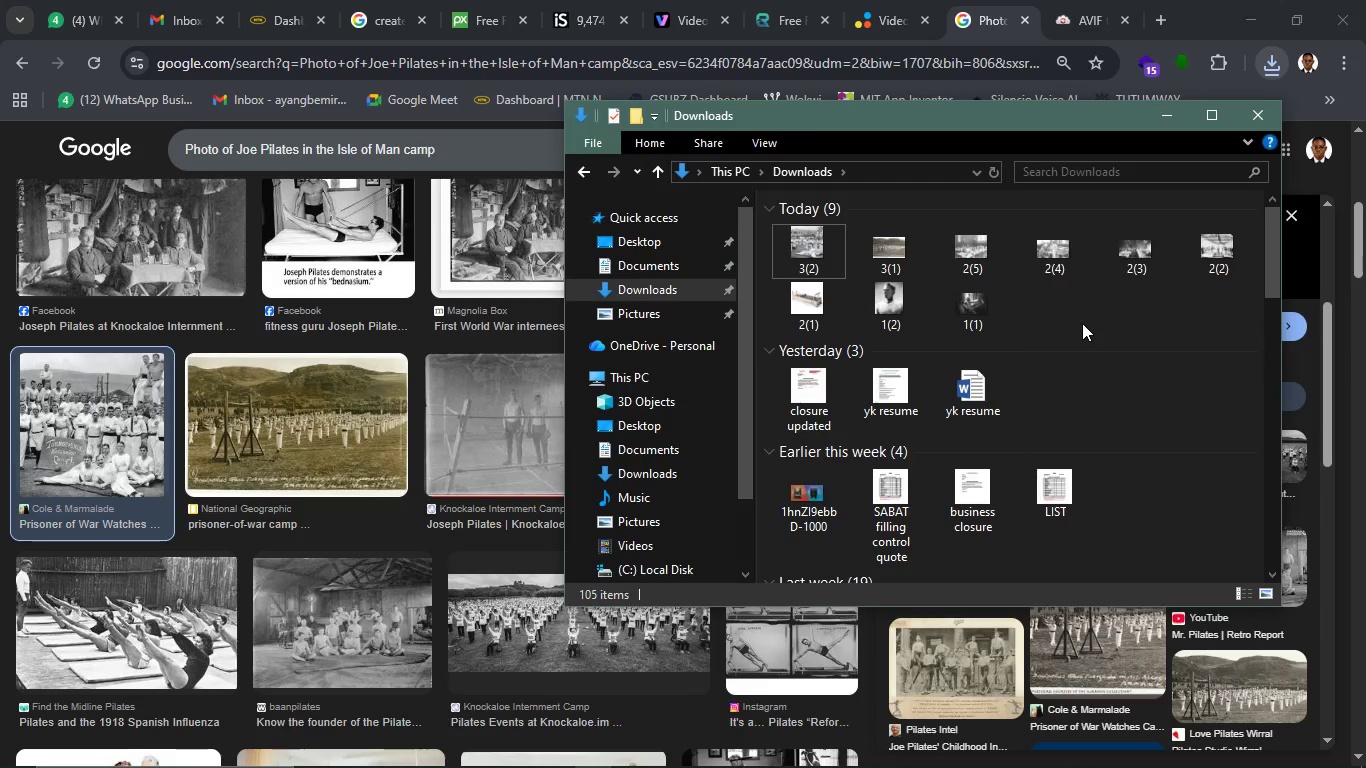 
left_click([108, 630])
 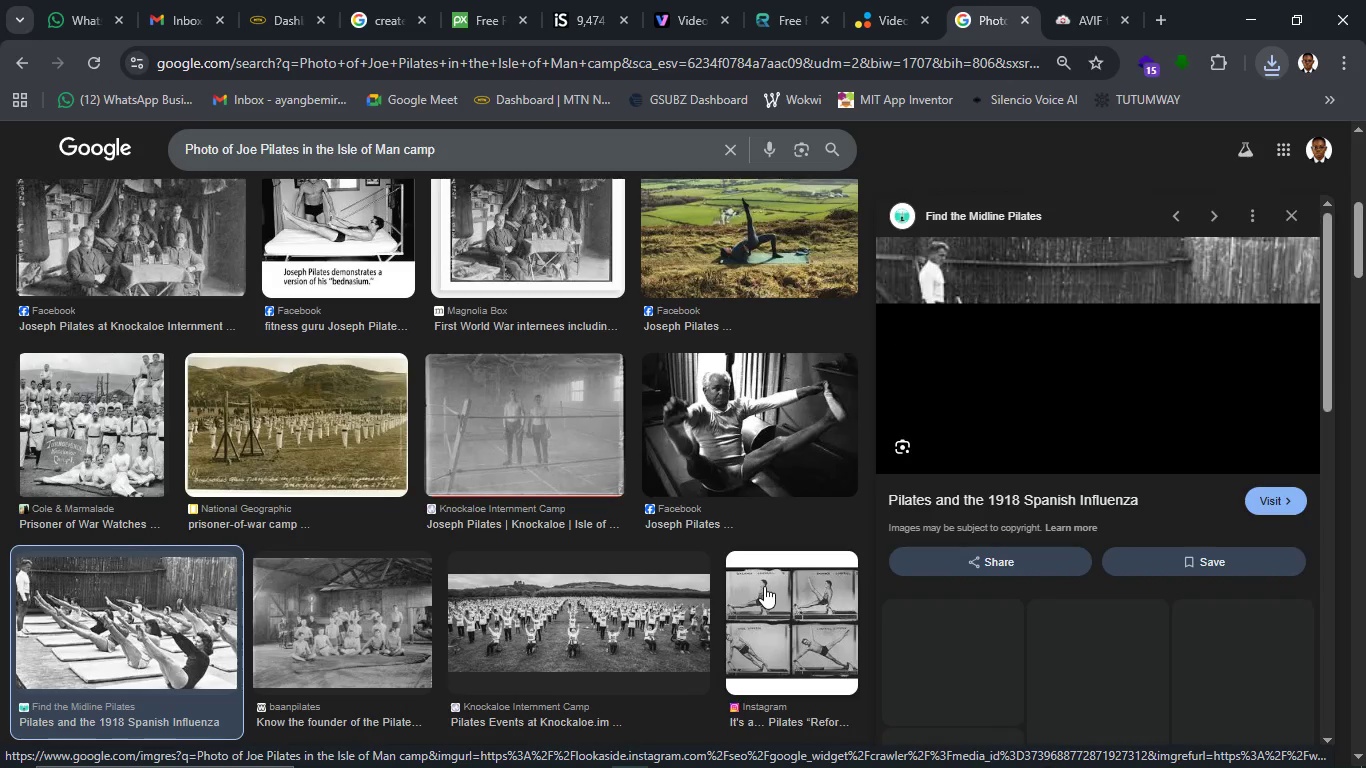 
wait(6.15)
 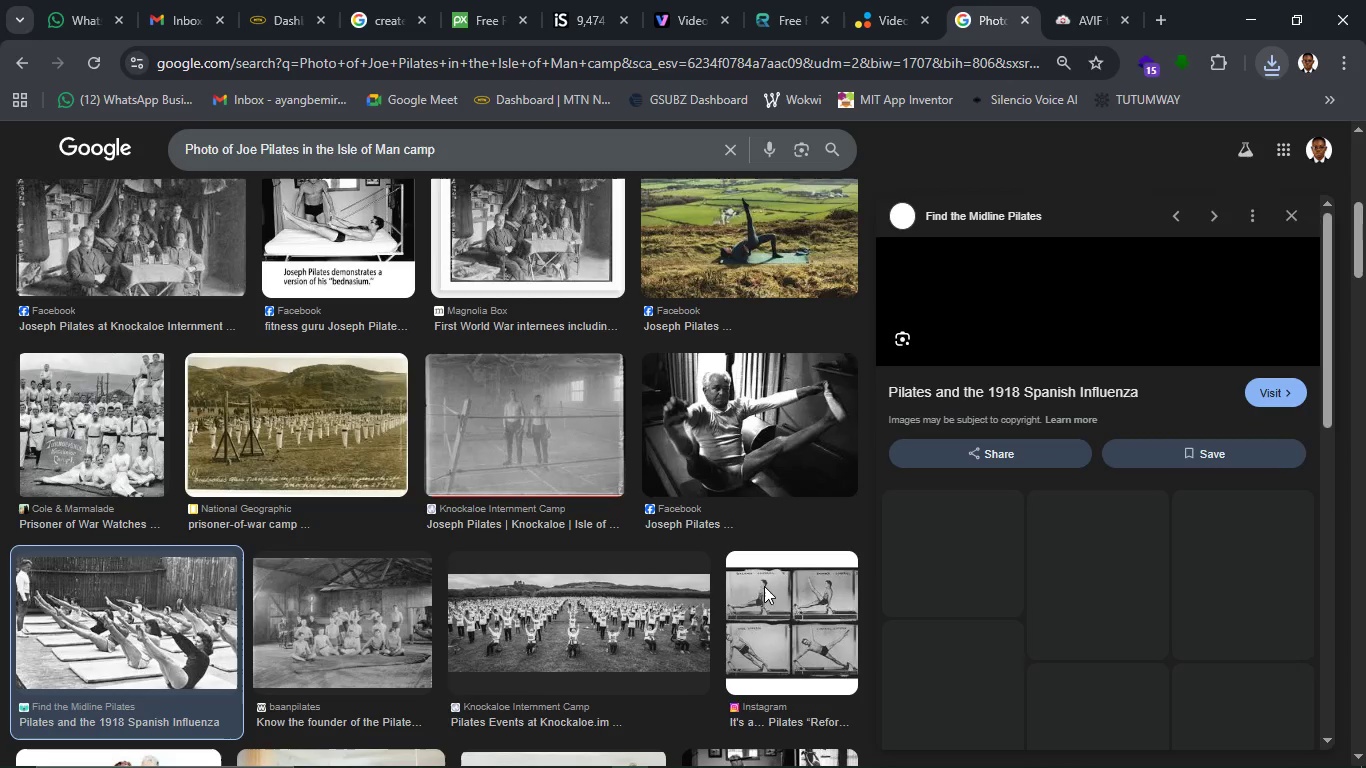 
mouse_move([1031, 538])
 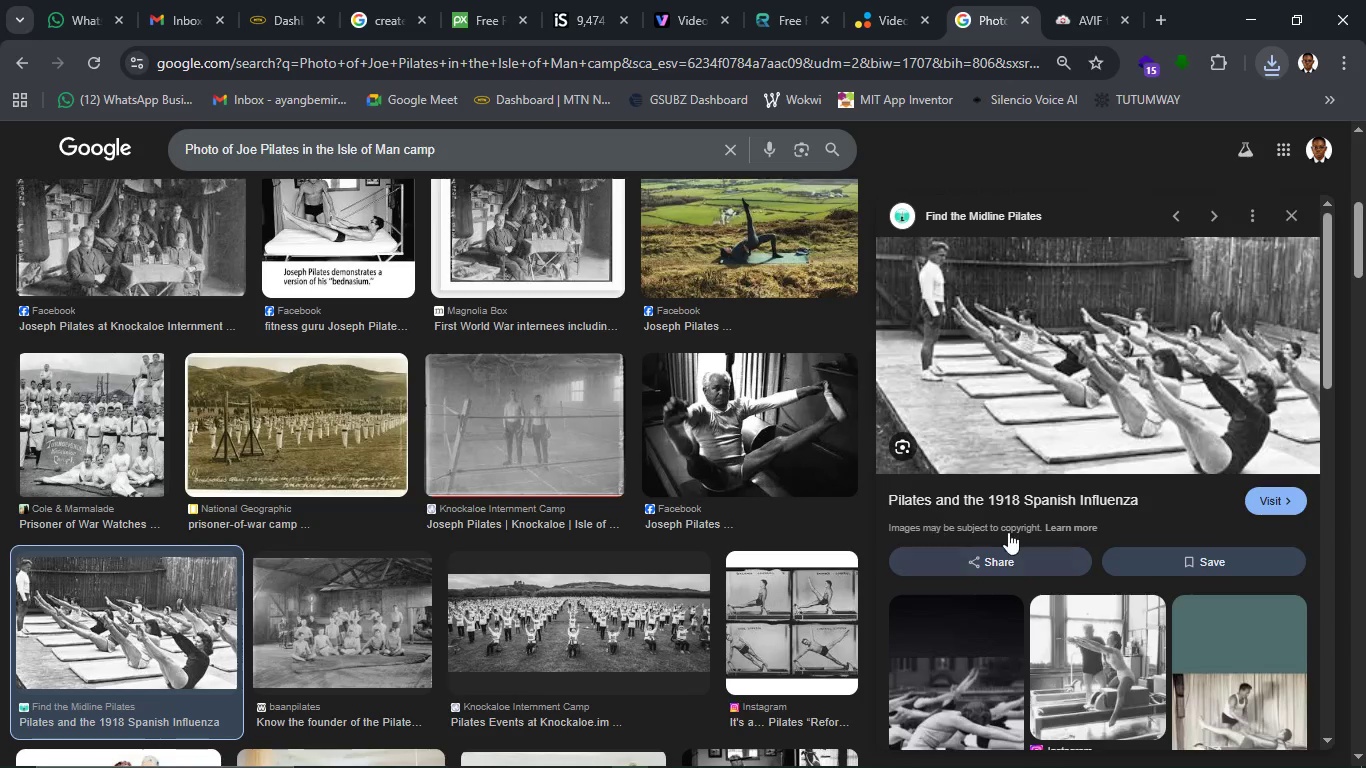 
wait(5.96)
 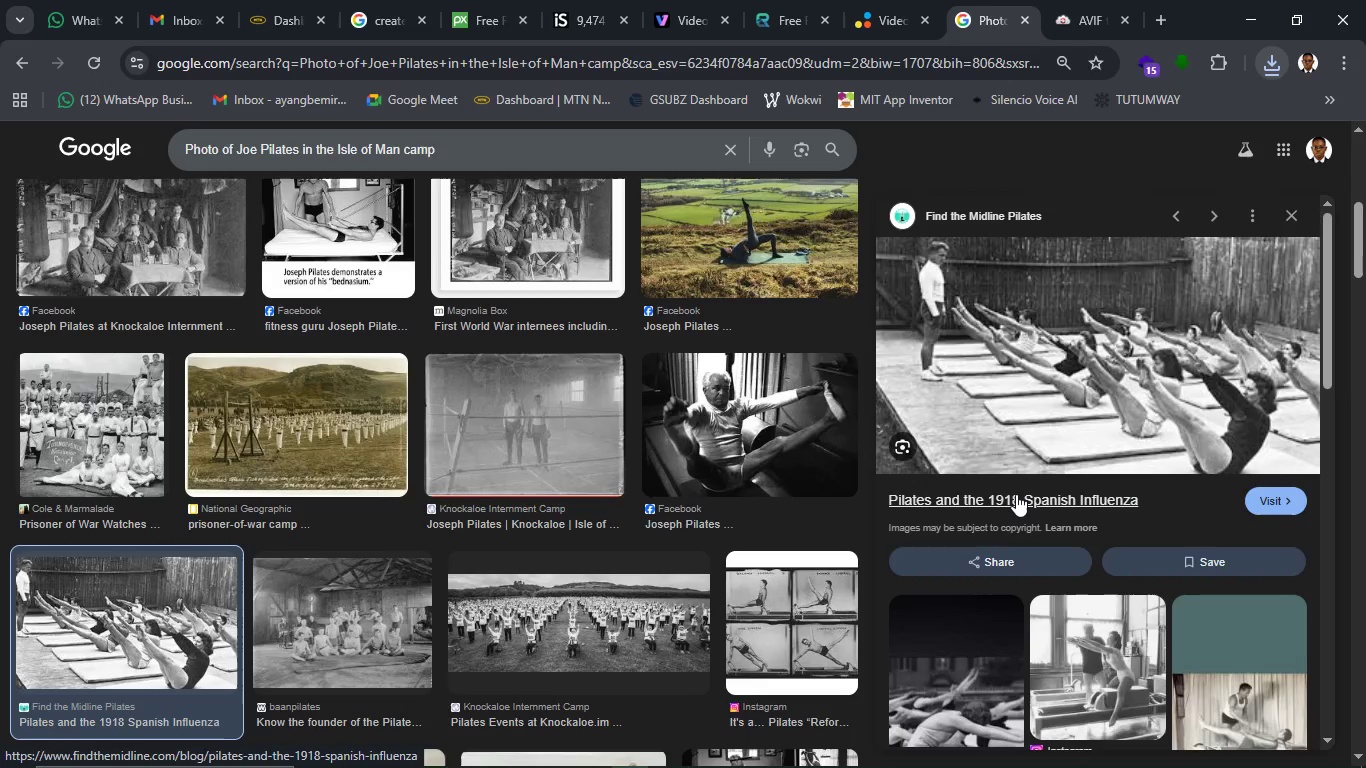 
left_click([388, 13])
 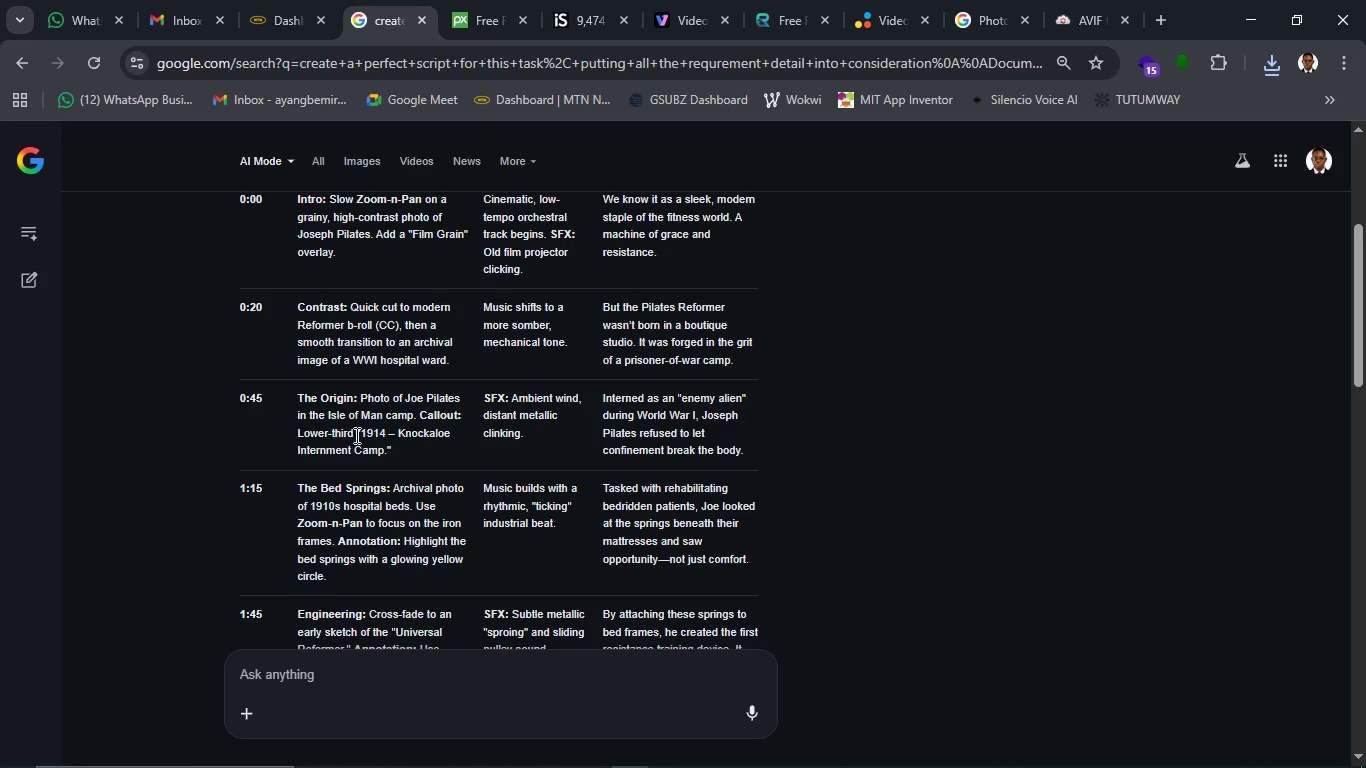 
wait(13.09)
 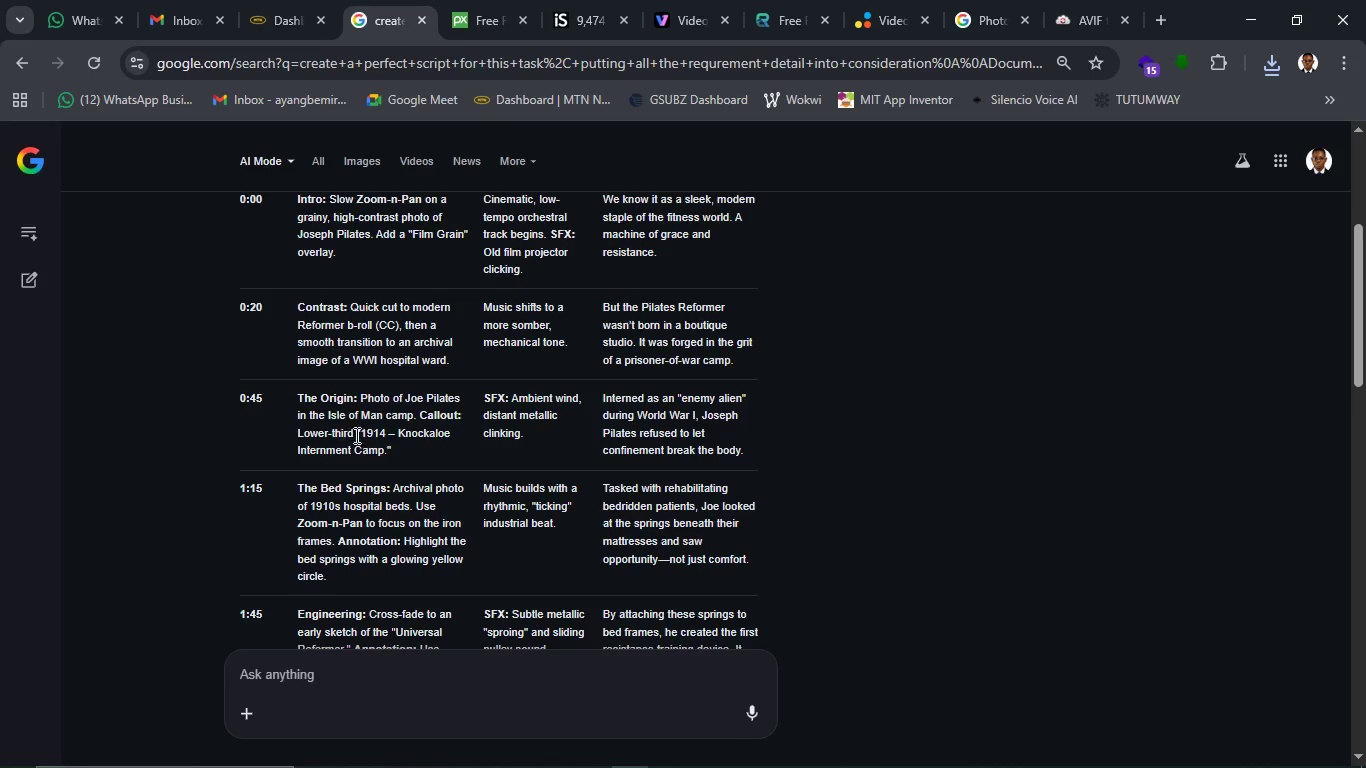 
left_click([998, 25])
 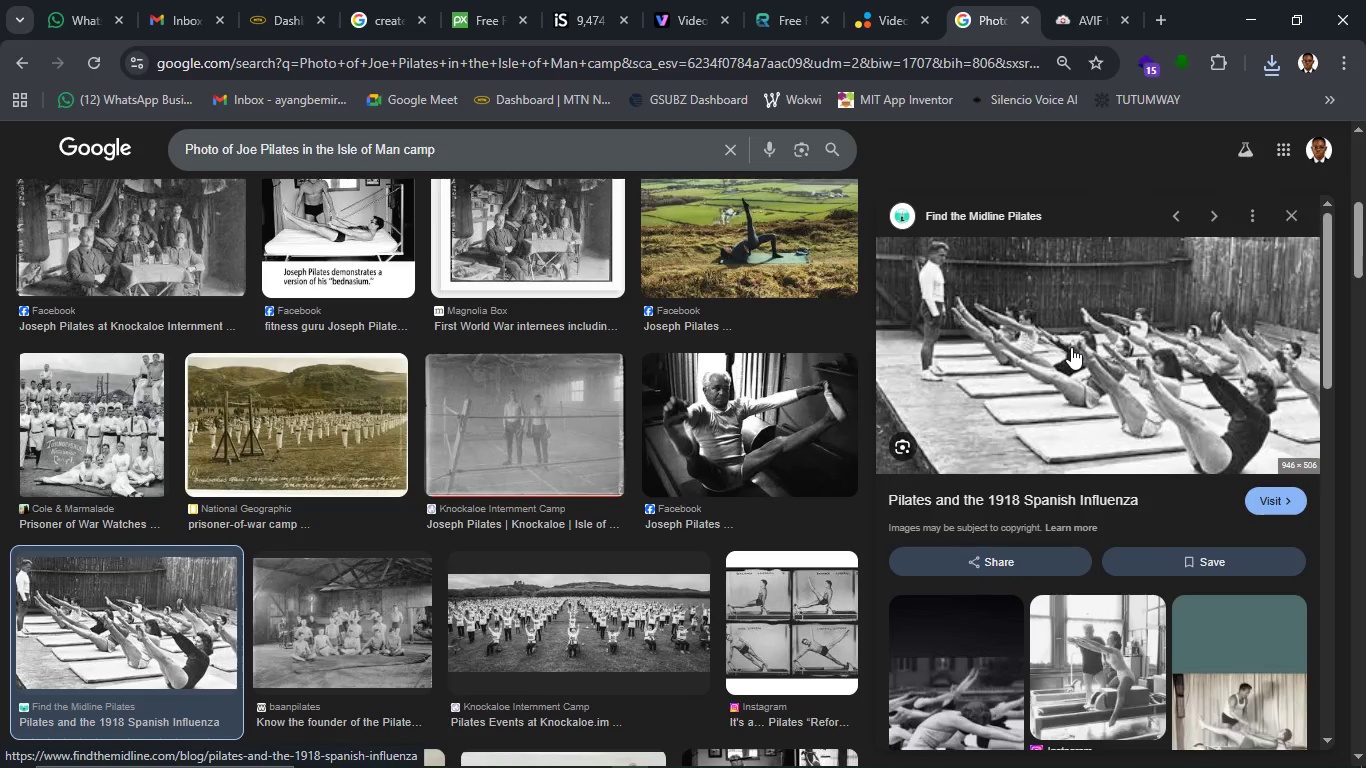 
wait(5.36)
 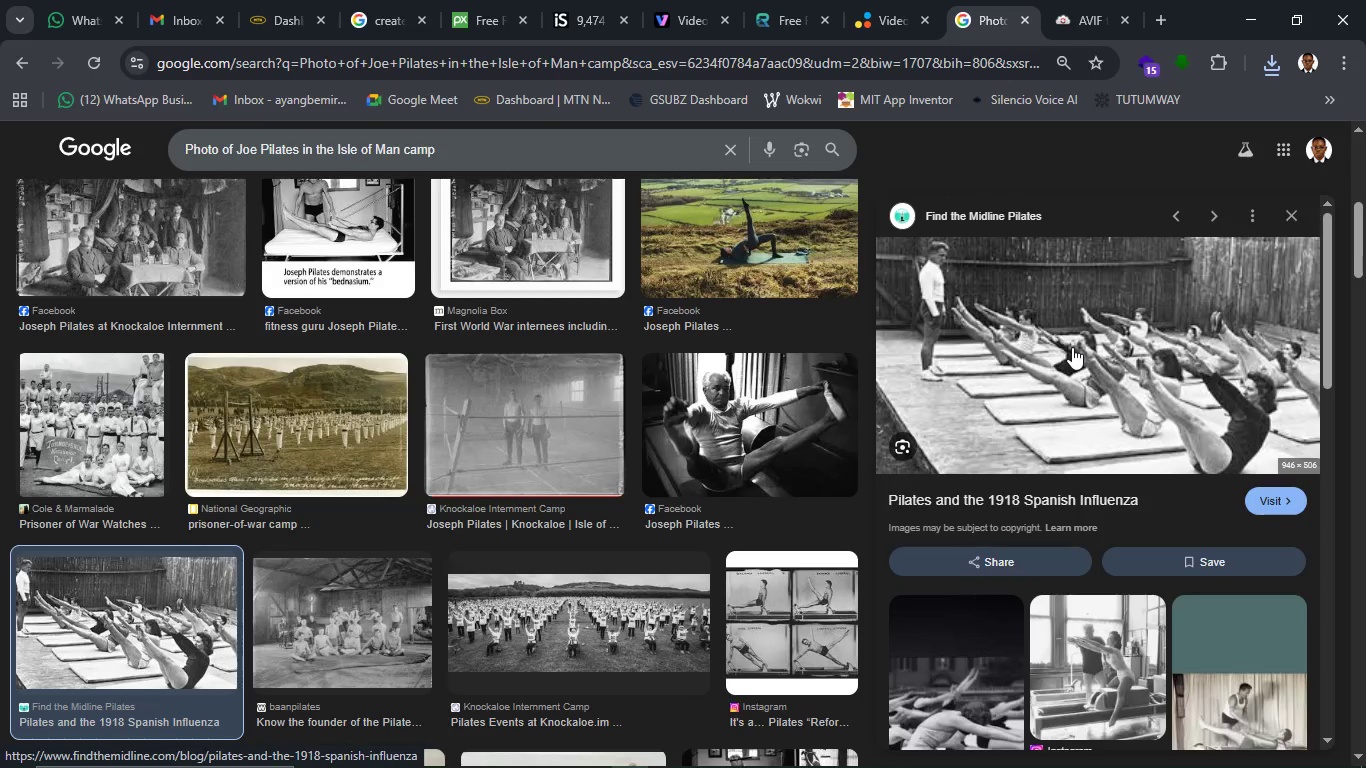 
right_click([1071, 347])
 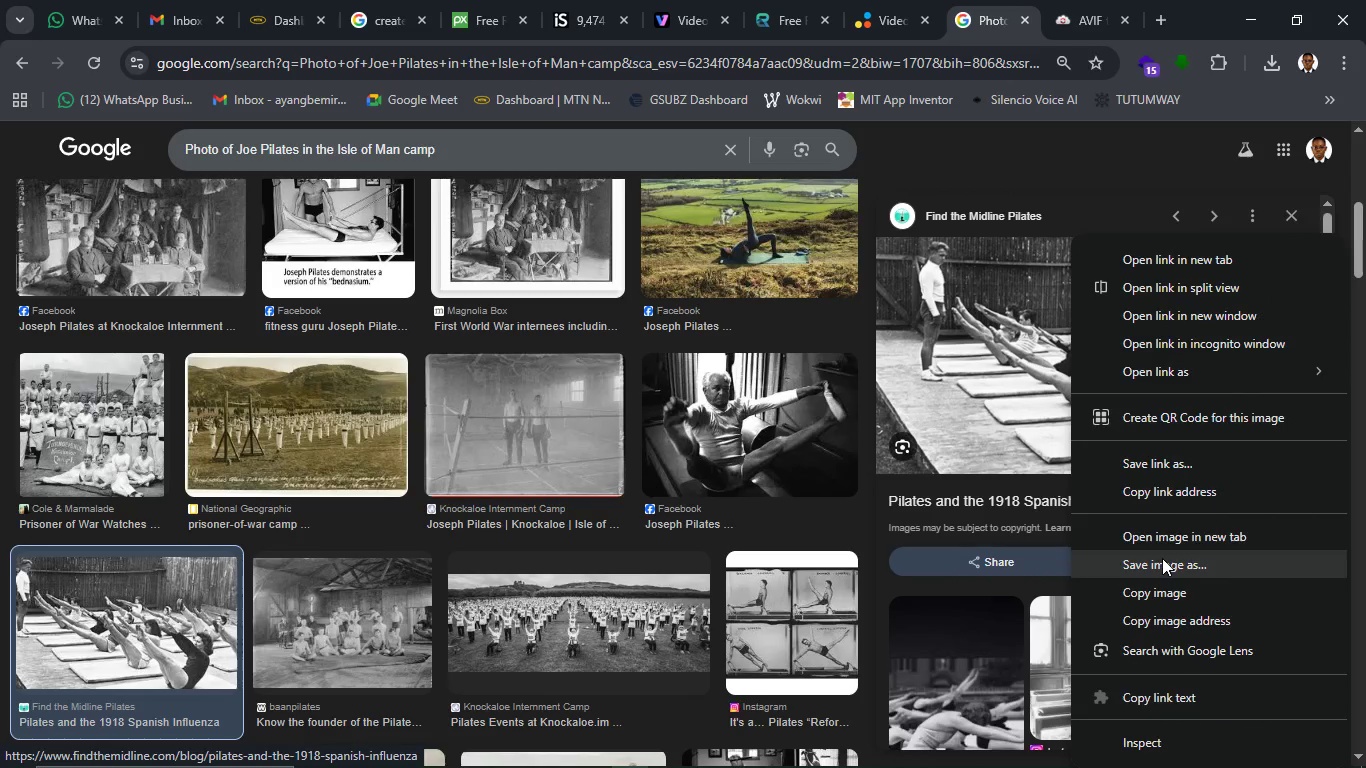 
wait(5.27)
 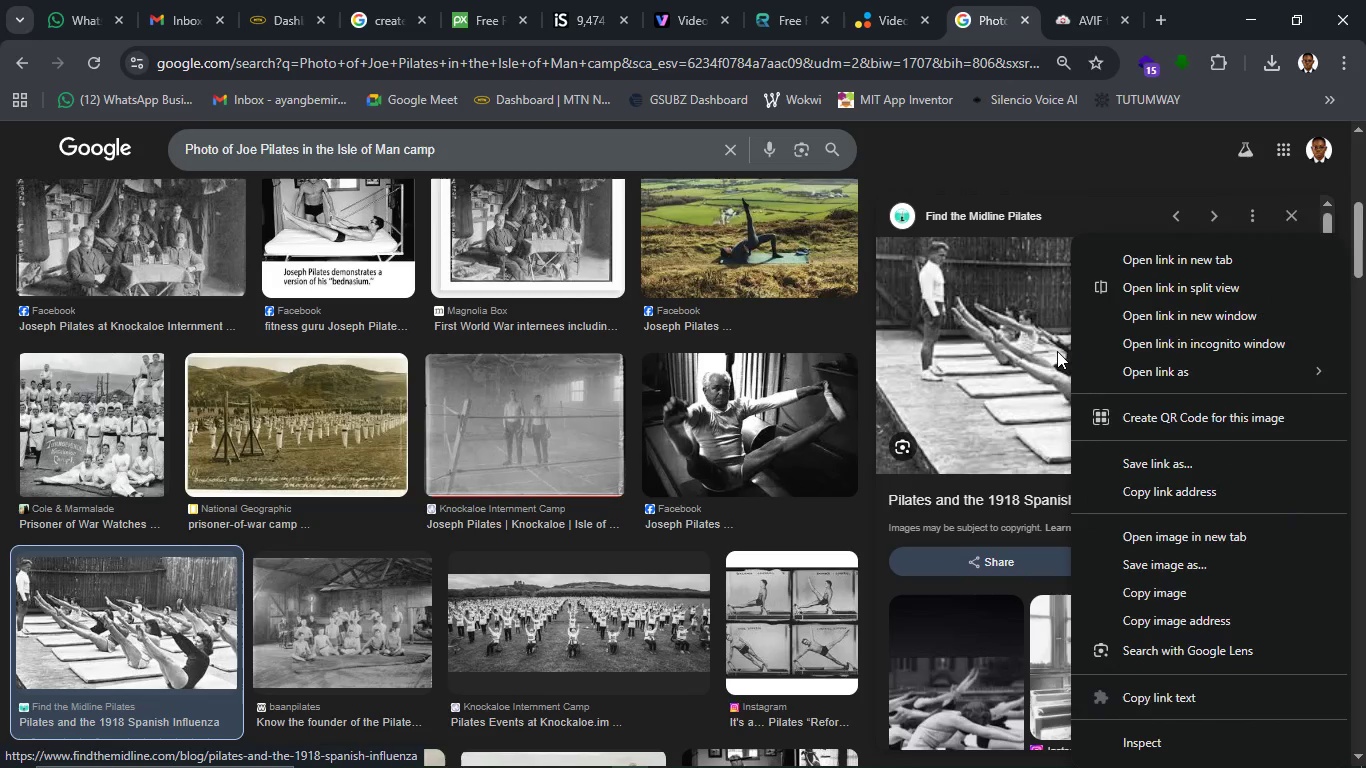 
left_click([1162, 558])
 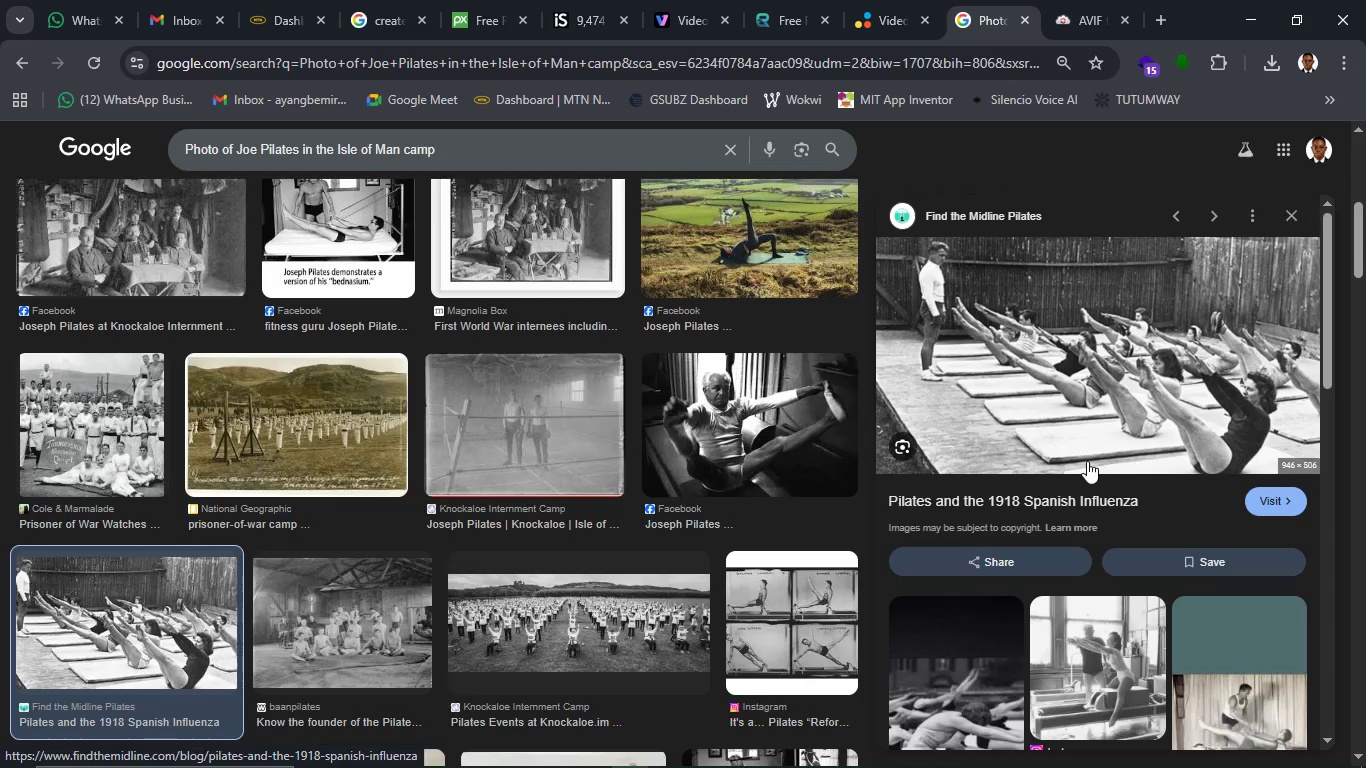 
wait(12.11)
 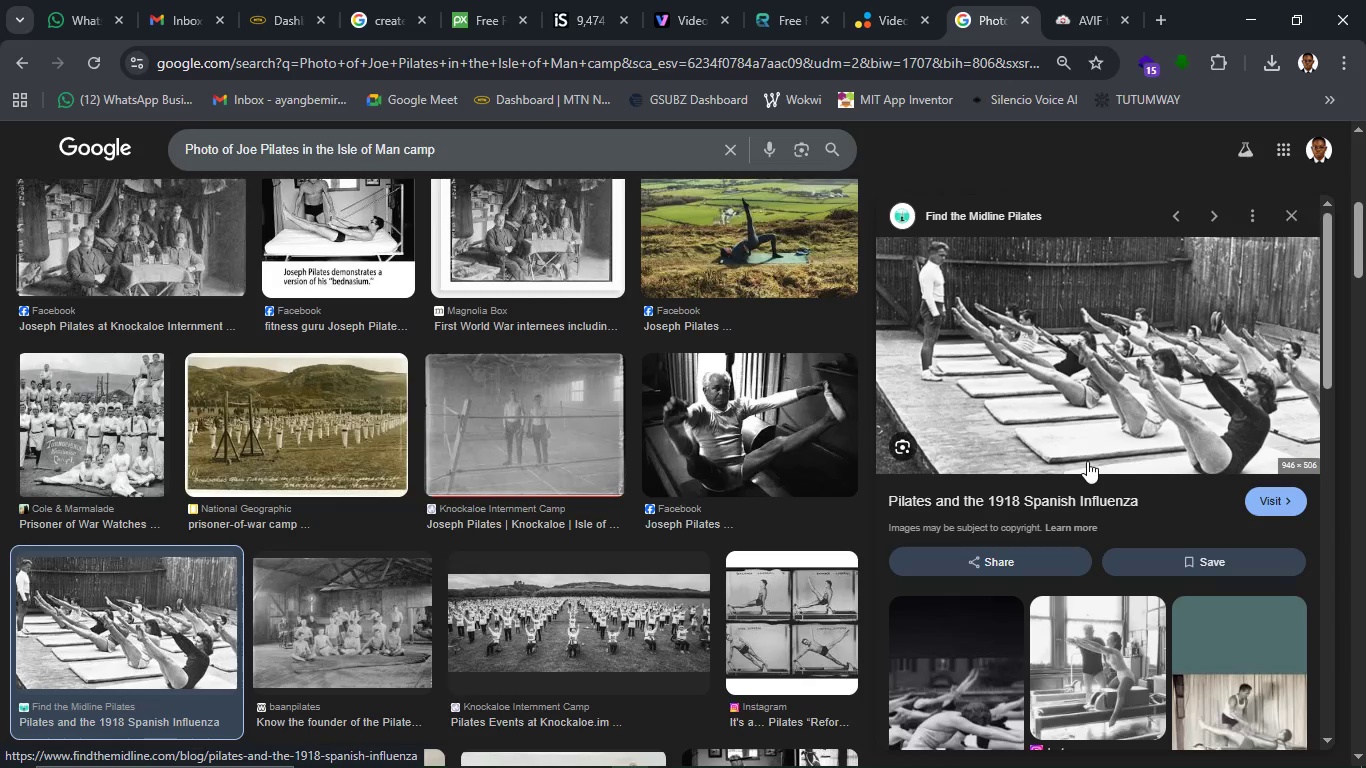 
left_click([501, 471])
 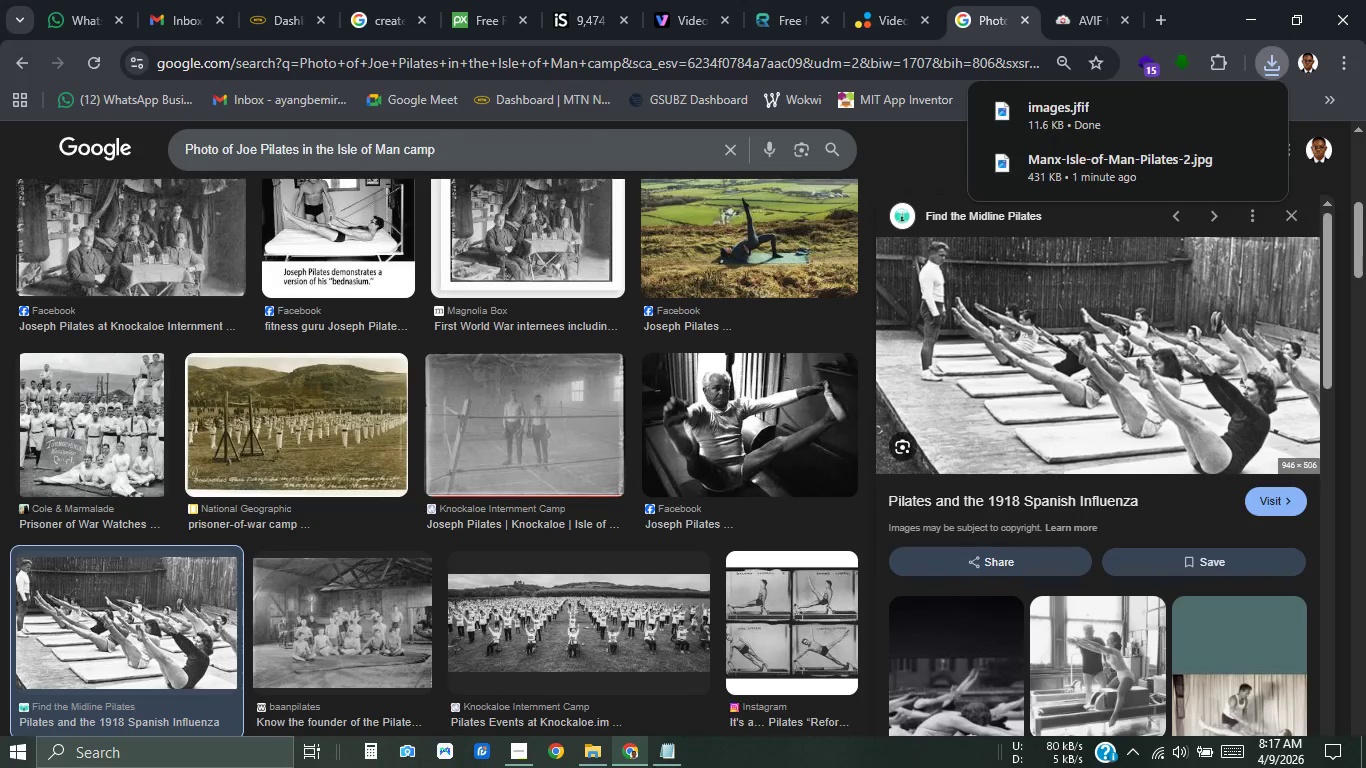 
mouse_move([668, 737])
 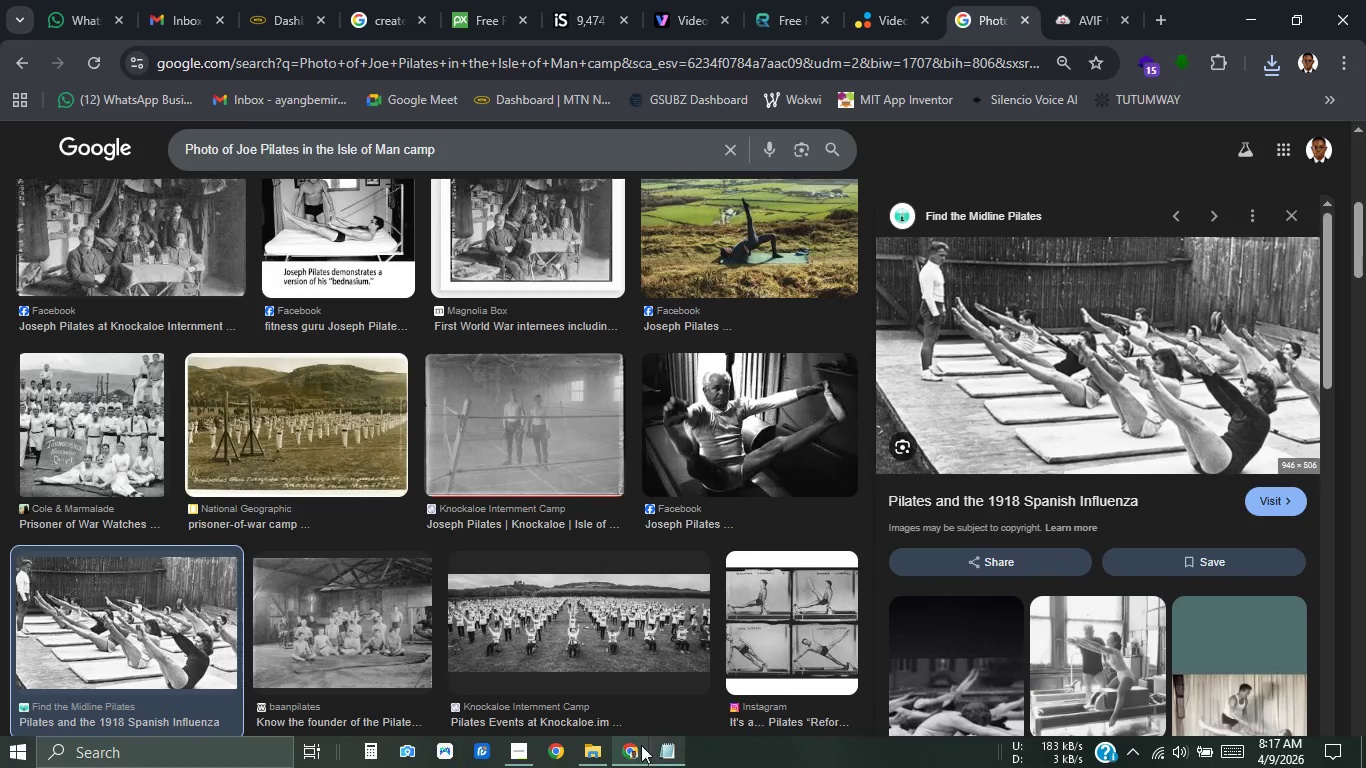 
left_click([600, 748])
 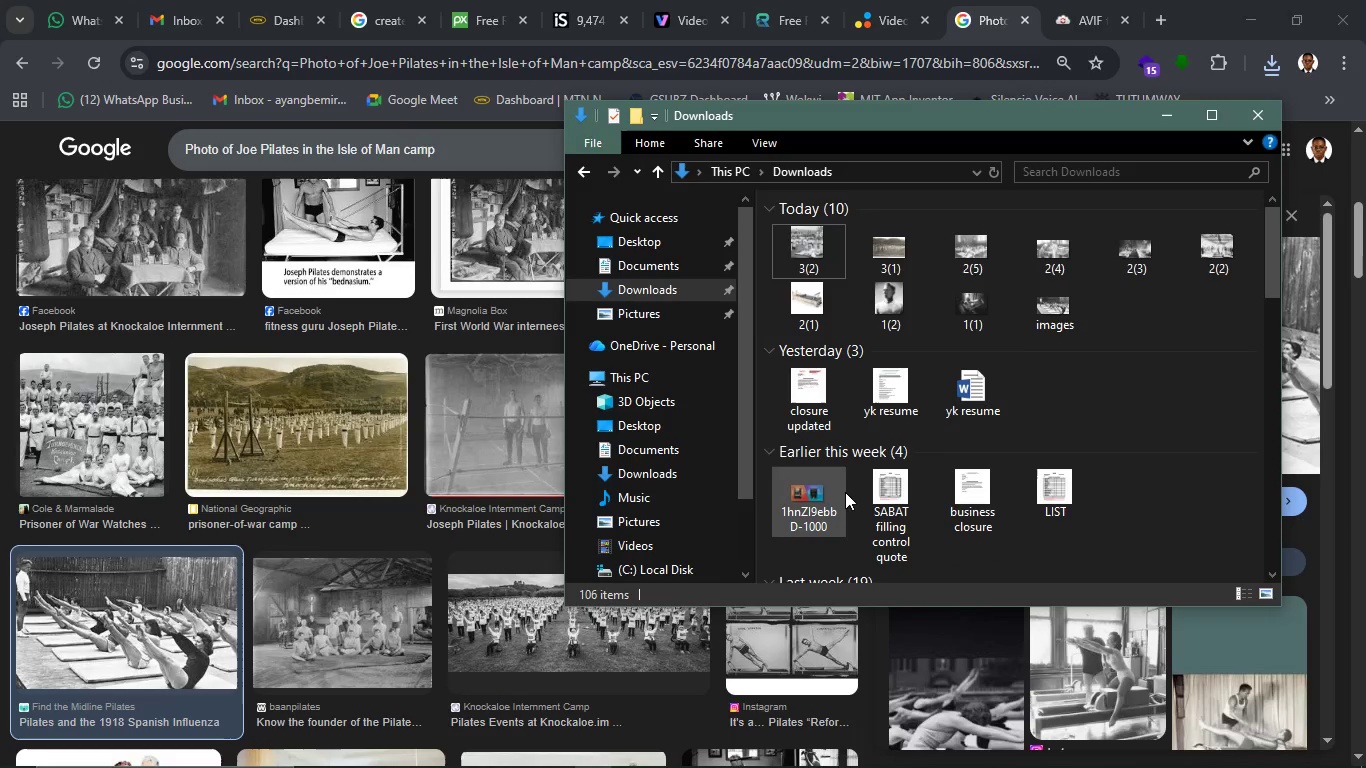 
key(Control+R)
 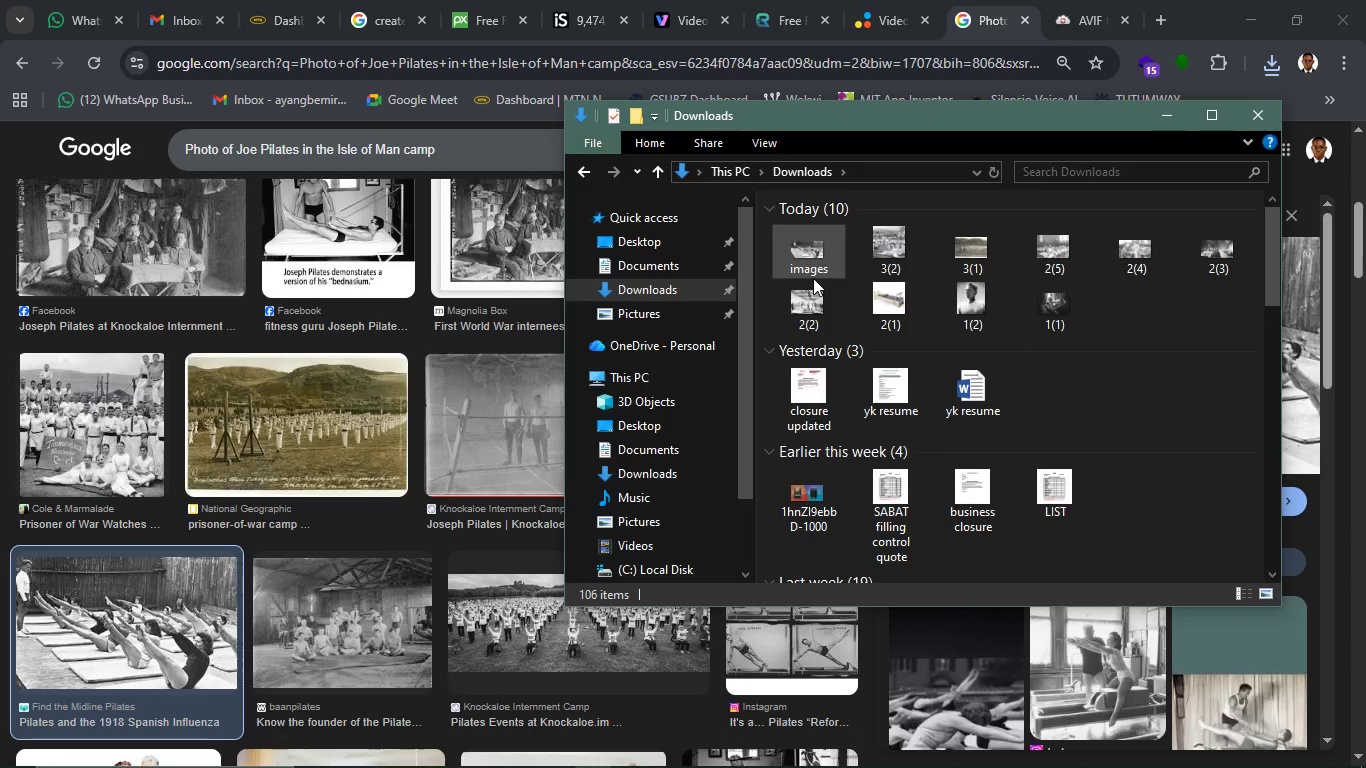 
left_click([813, 265])
 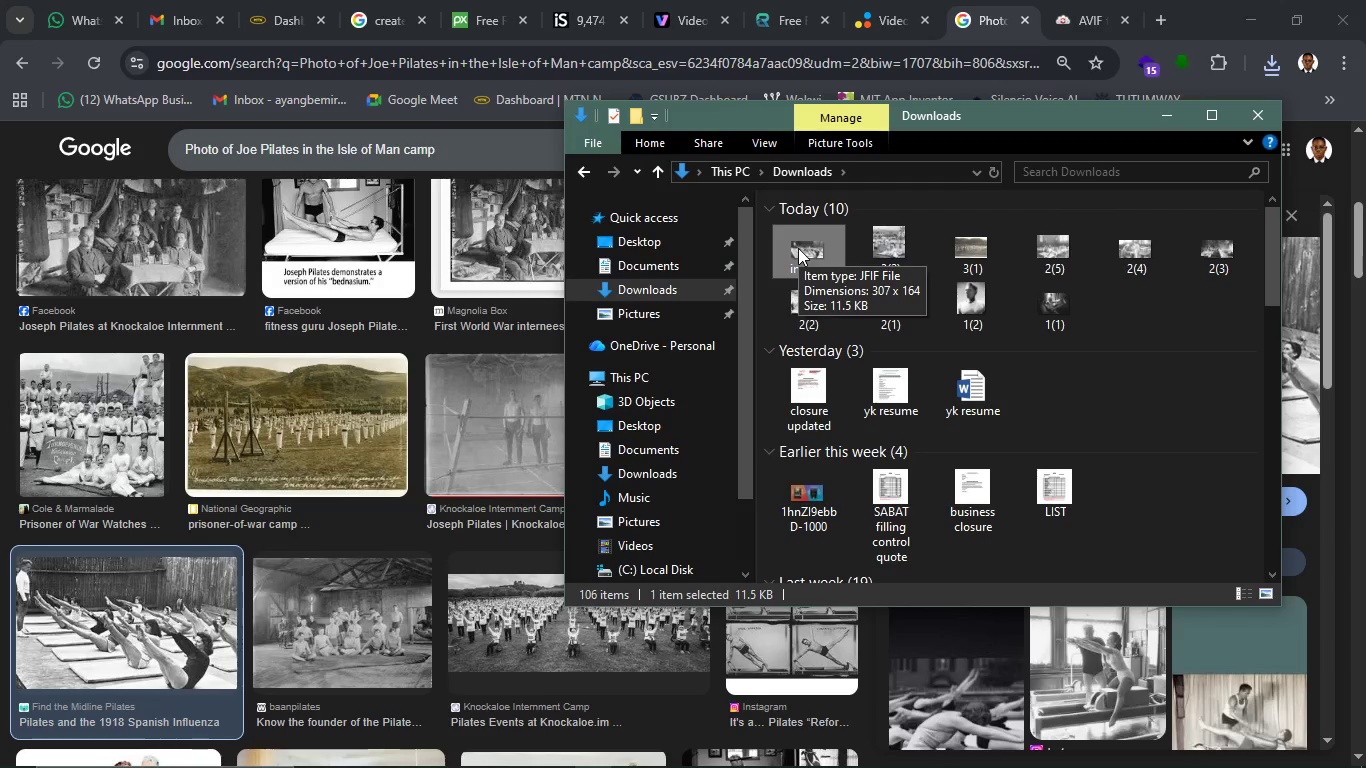 
key(Delete)
 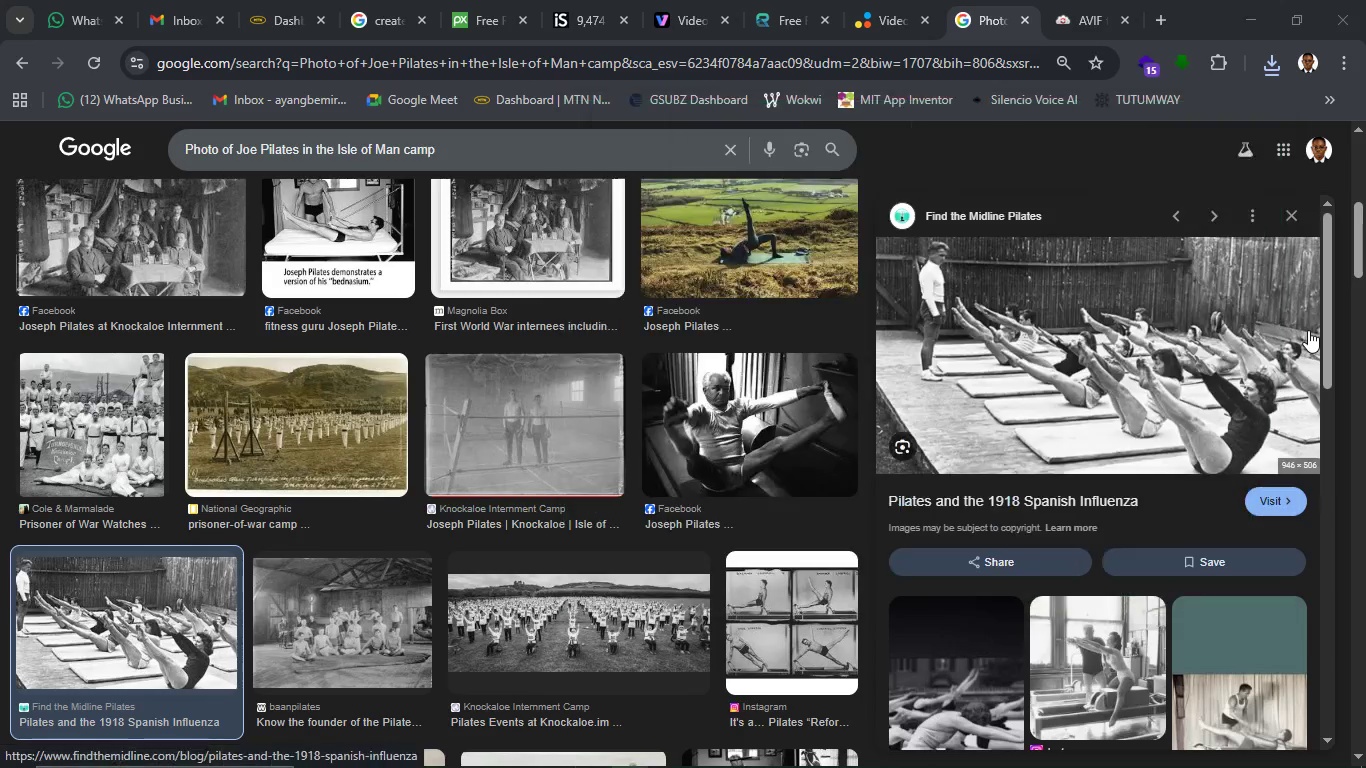 
right_click([1308, 330])
 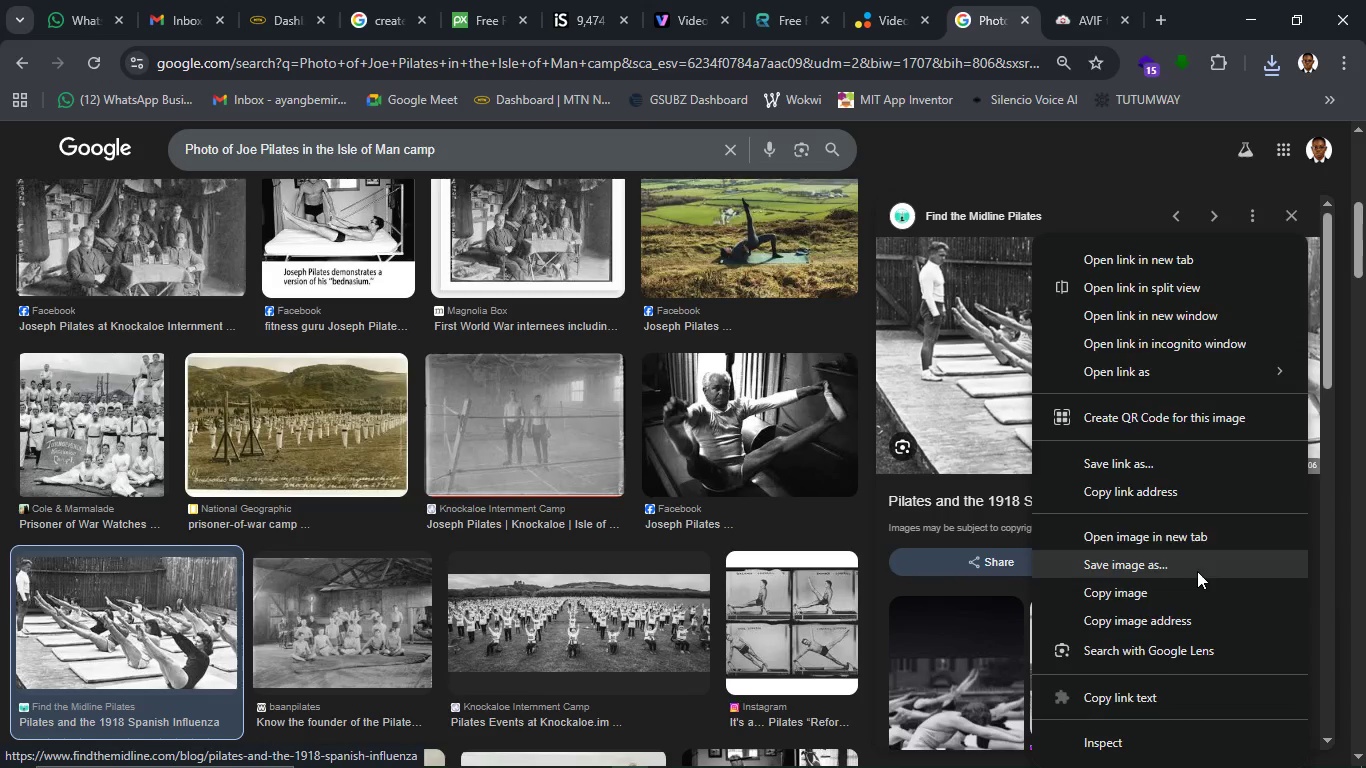 
left_click([1197, 571])
 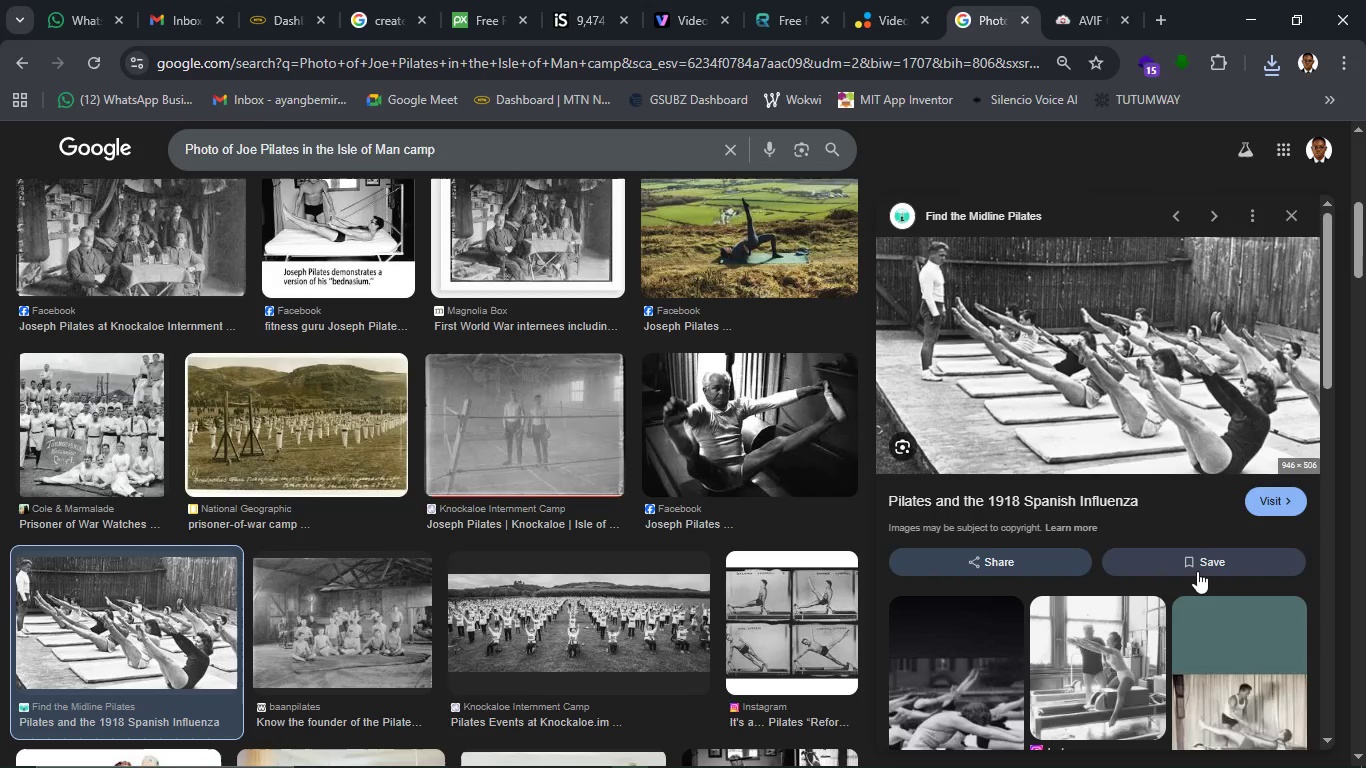 
scroll: coordinate [1193, 574], scroll_direction: down, amount: 2.0
 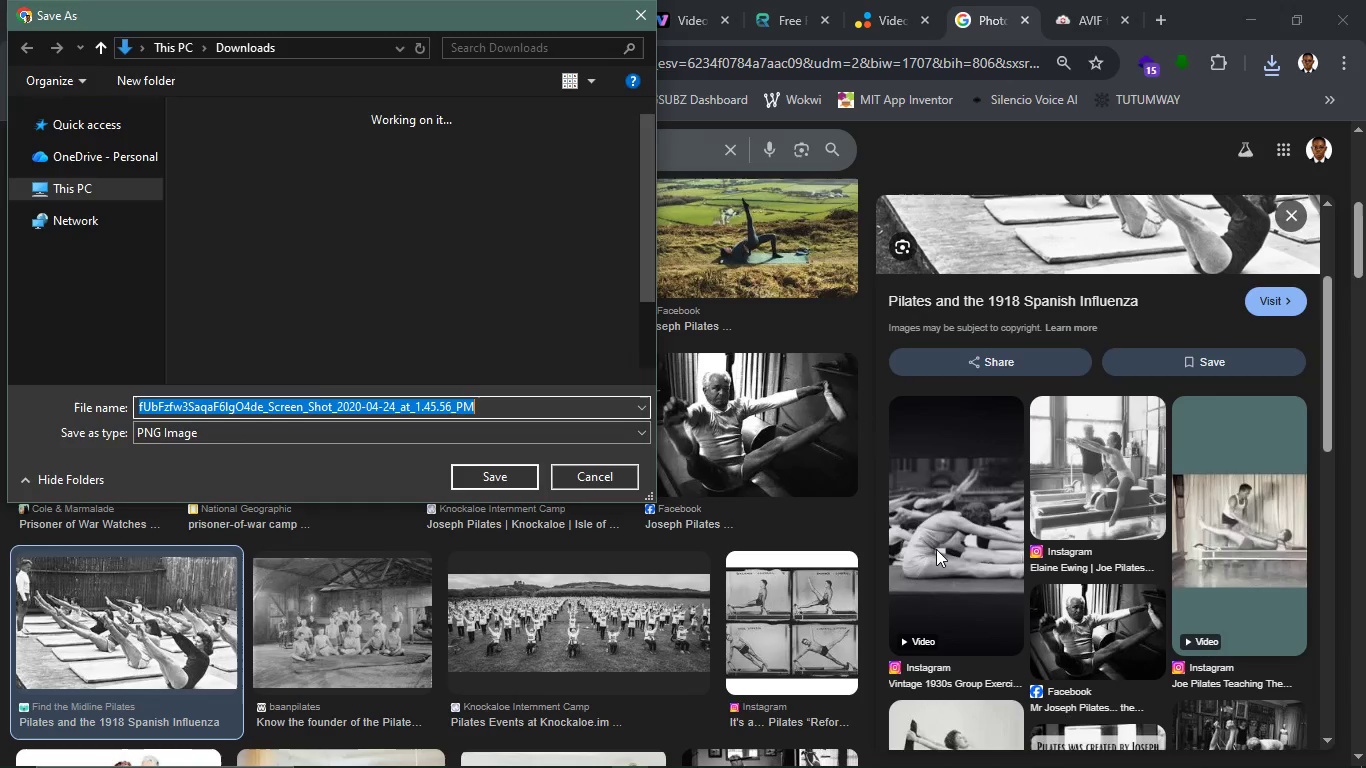 
left_click([473, 466])
 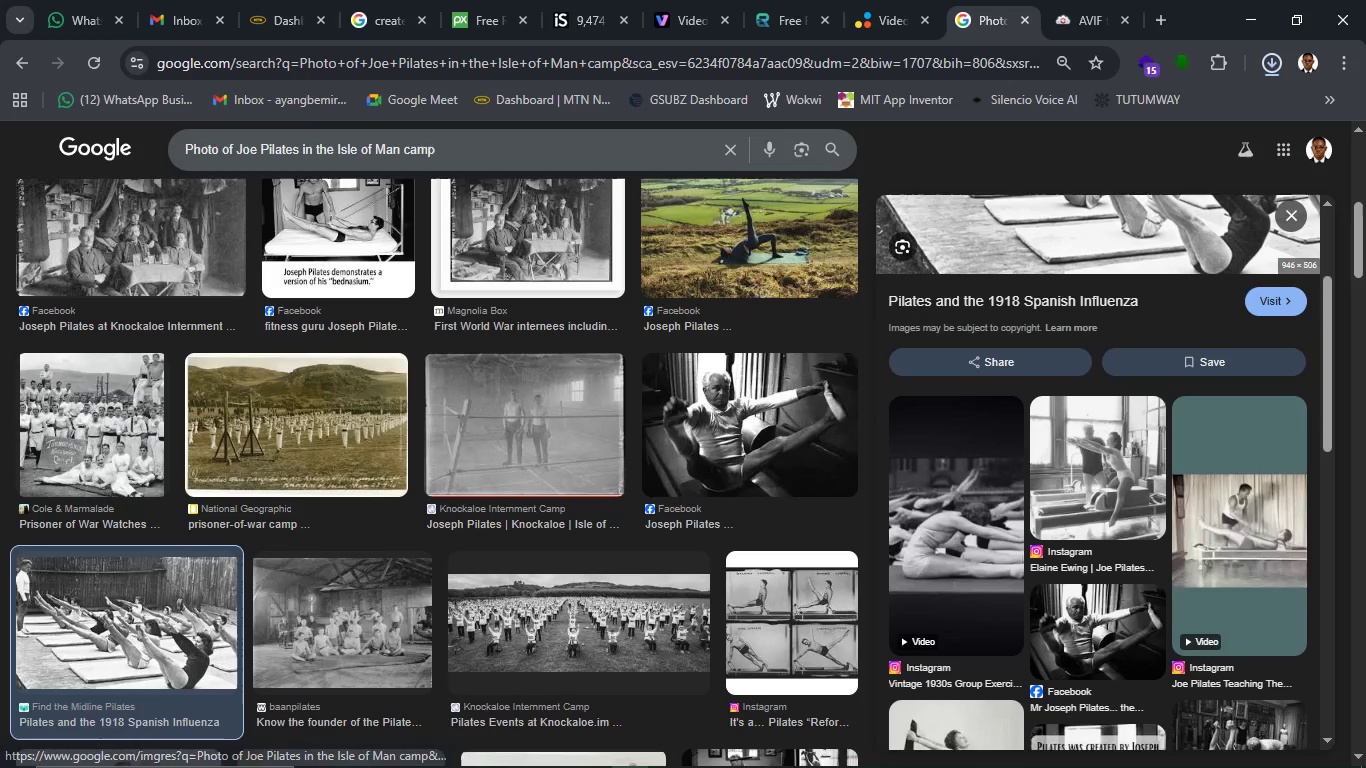 
mouse_move([669, 744])
 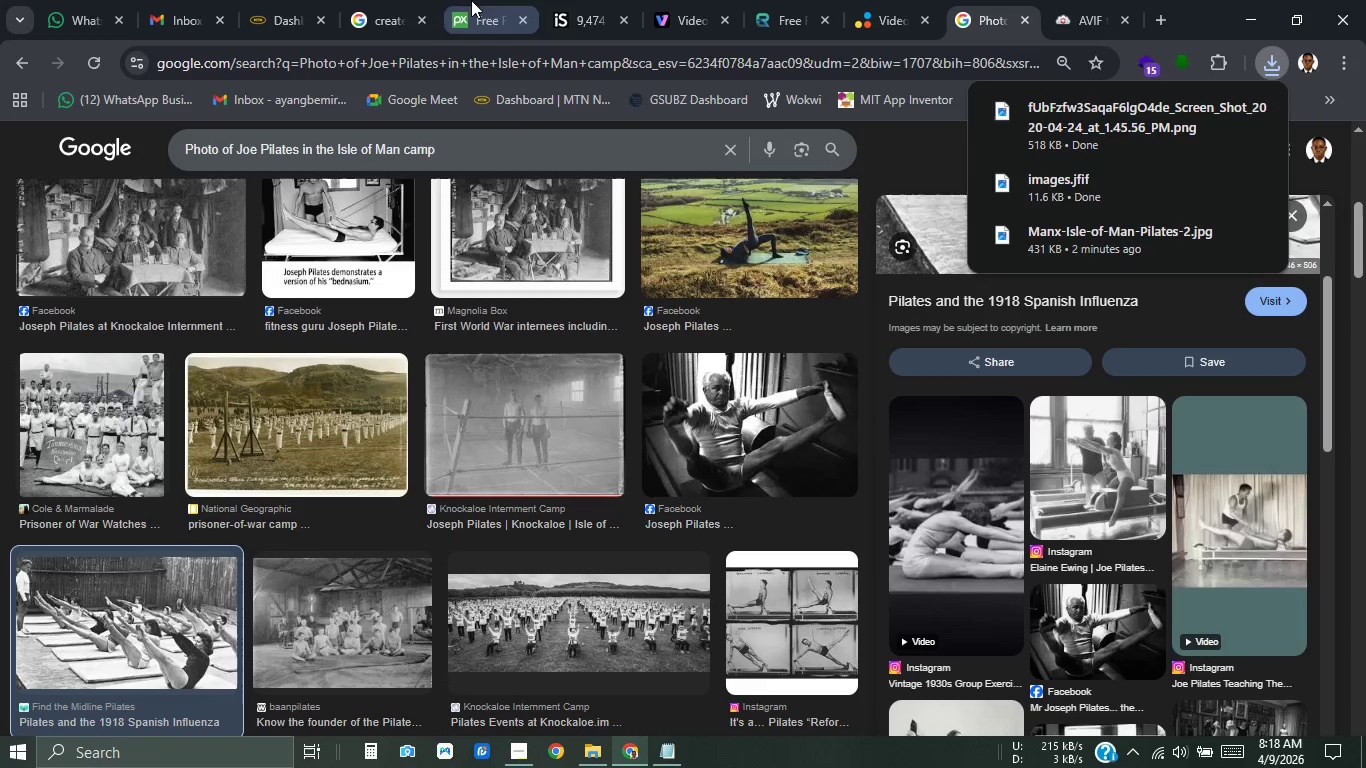 
left_click([388, 0])
 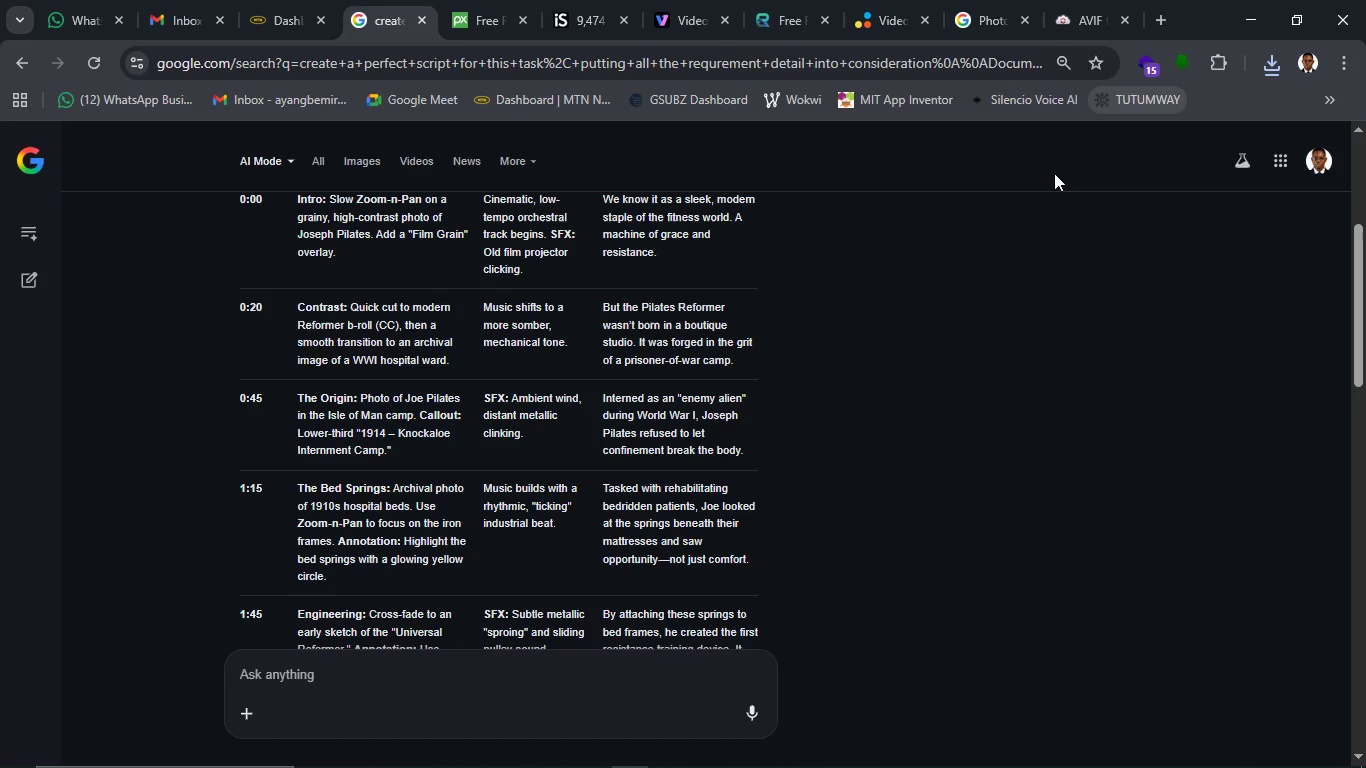 
wait(6.28)
 